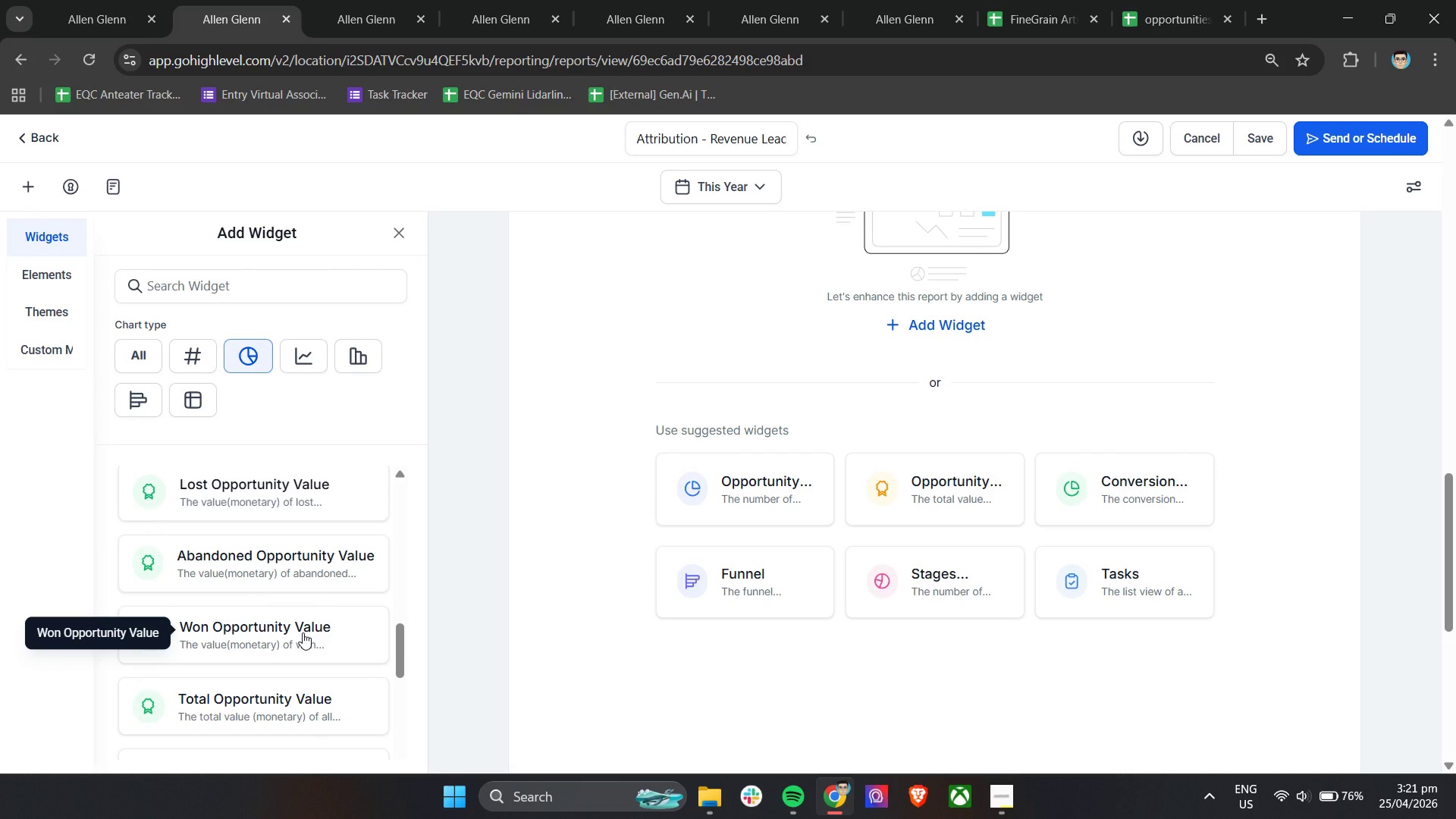 
left_click([303, 632])
 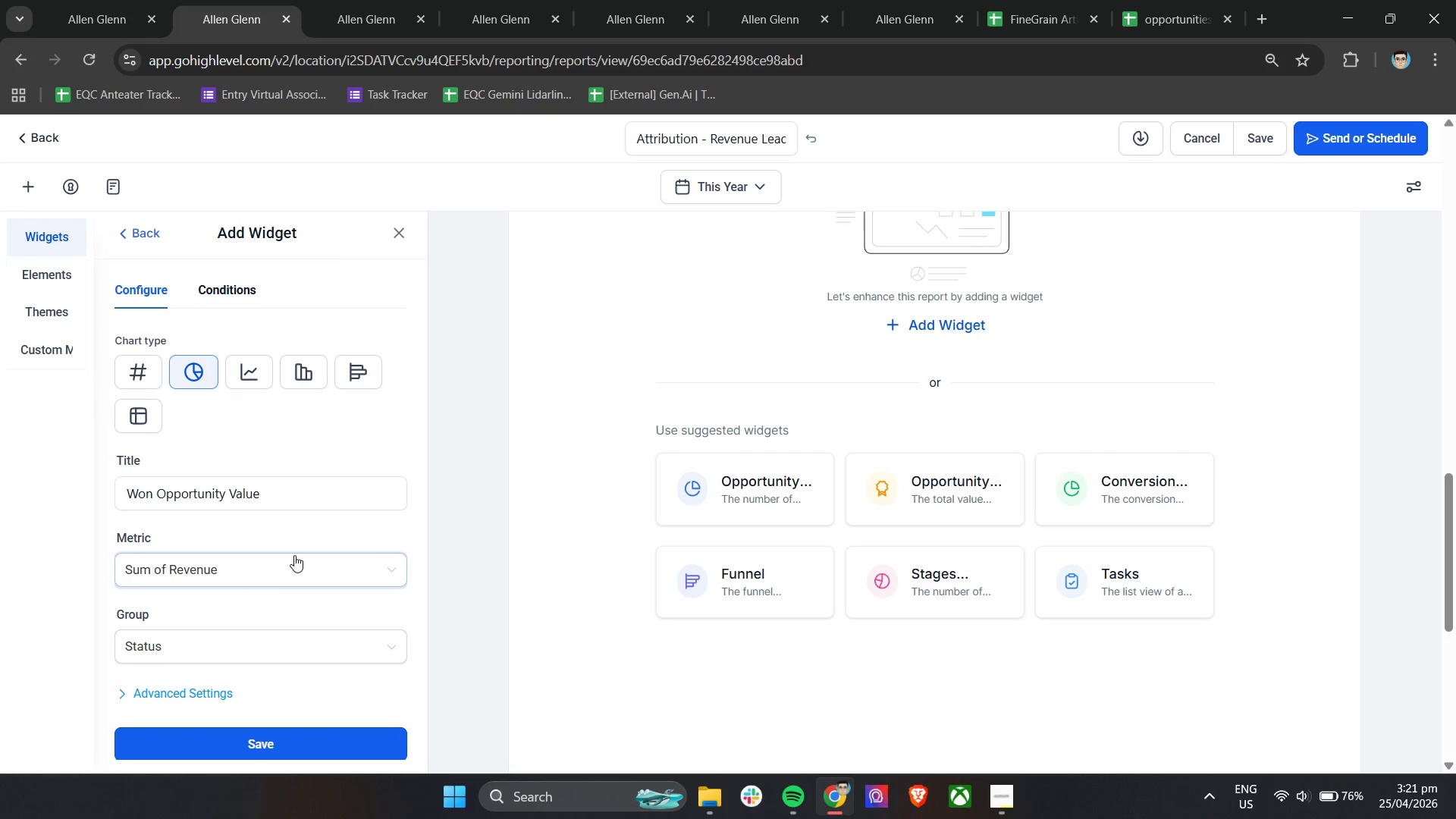 
left_click([299, 576])
 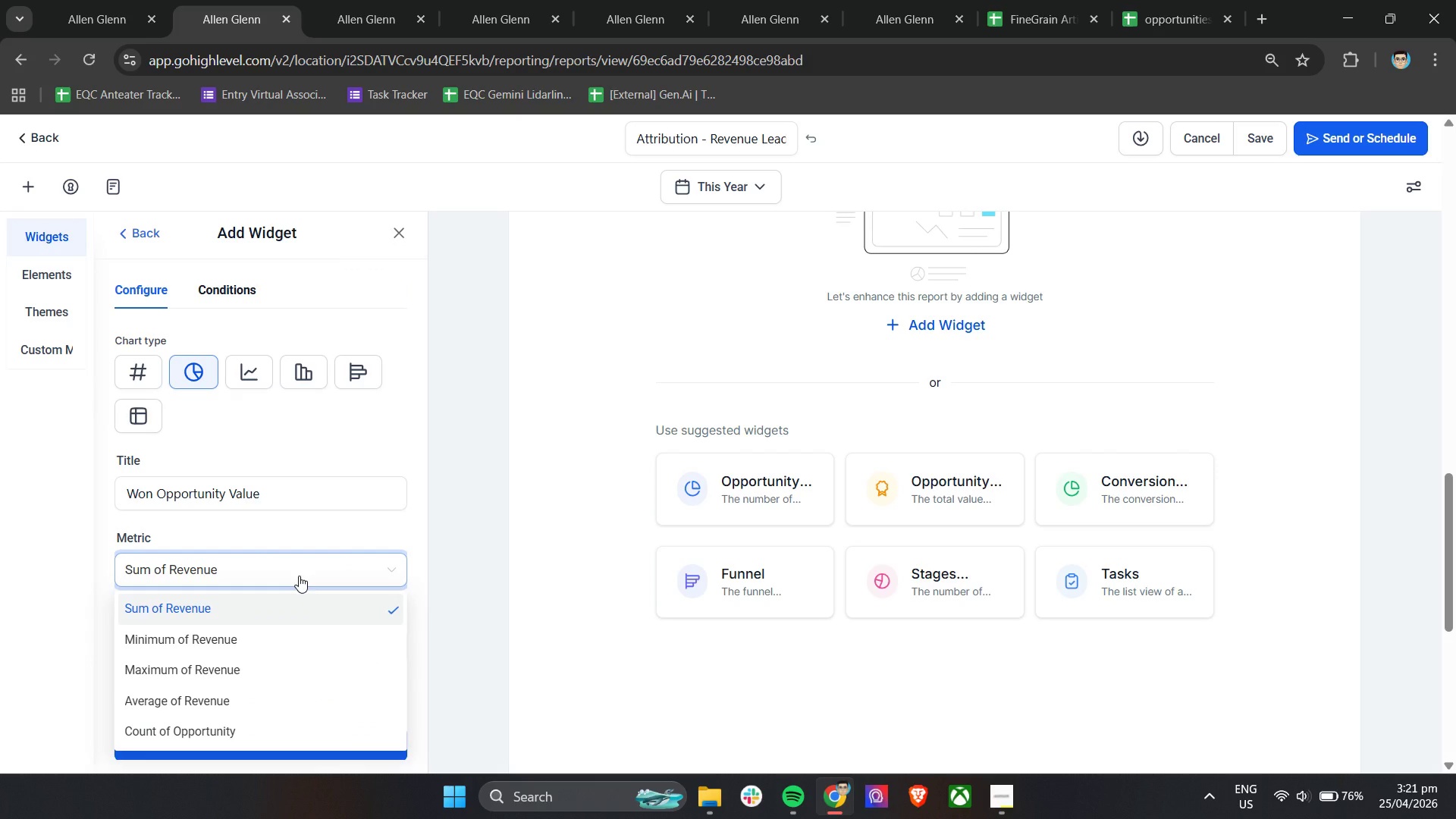 
wait(6.11)
 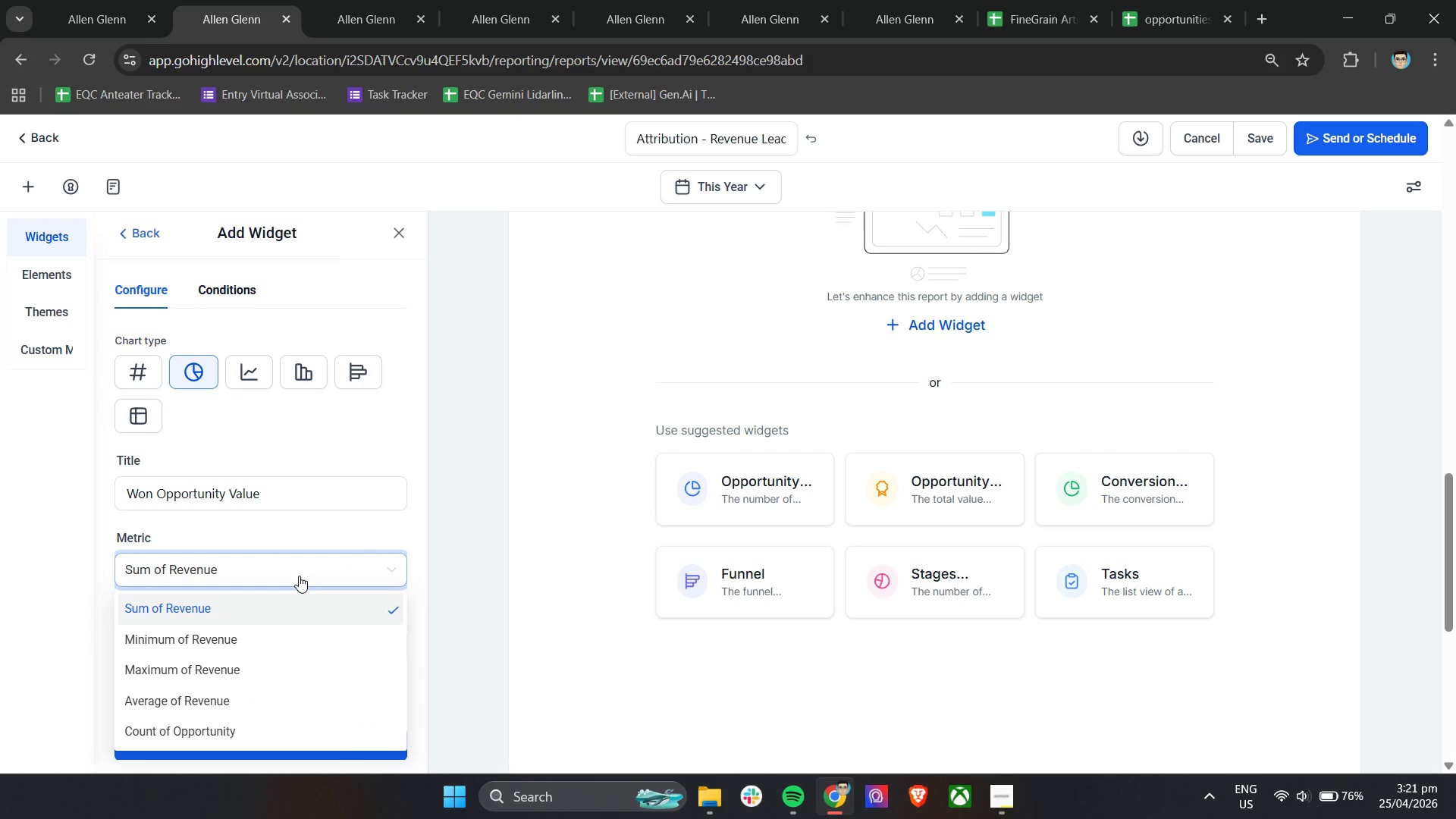 
scroll: coordinate [243, 635], scroll_direction: down, amount: 4.0
 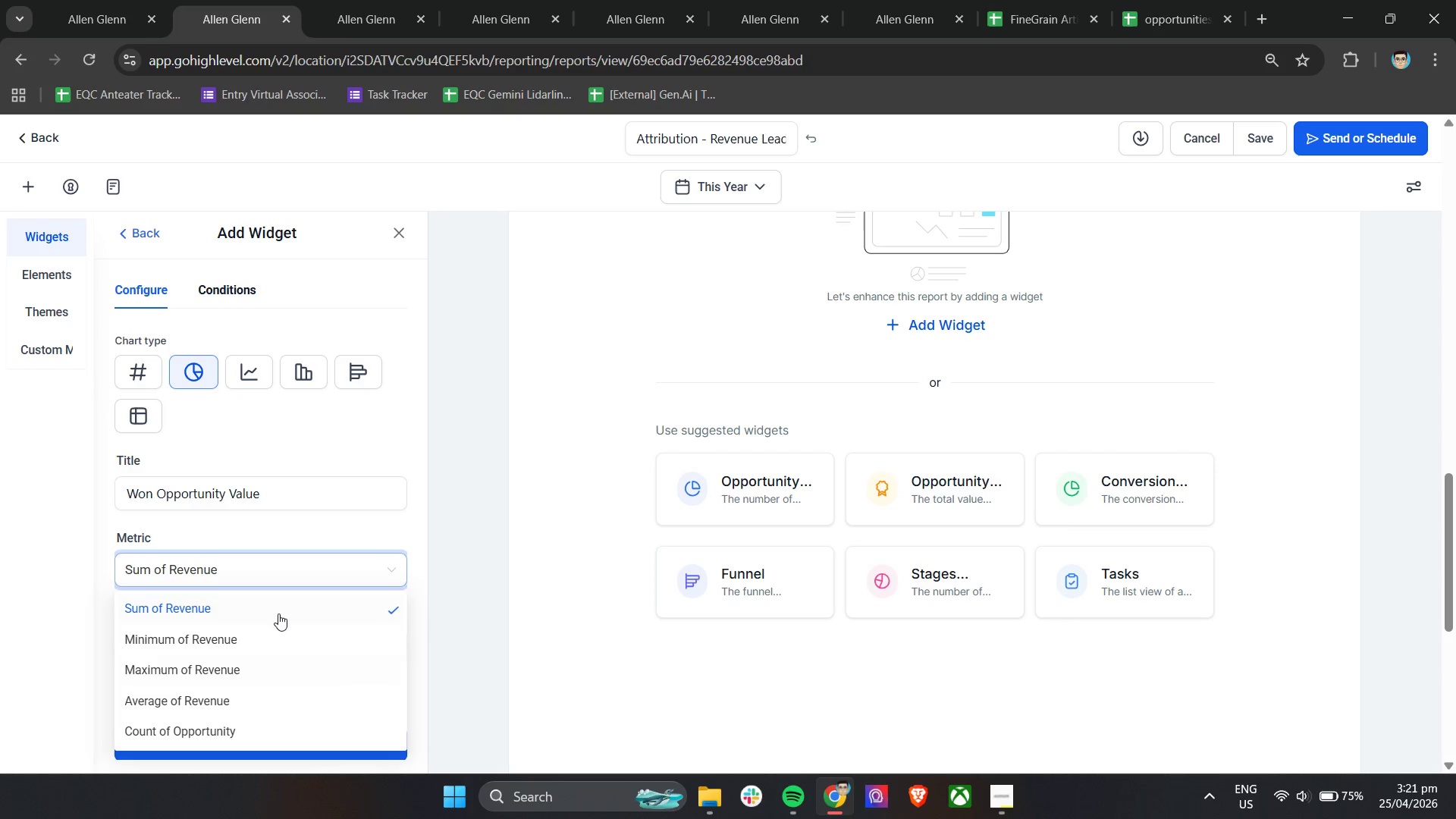 
double_click([296, 496])
 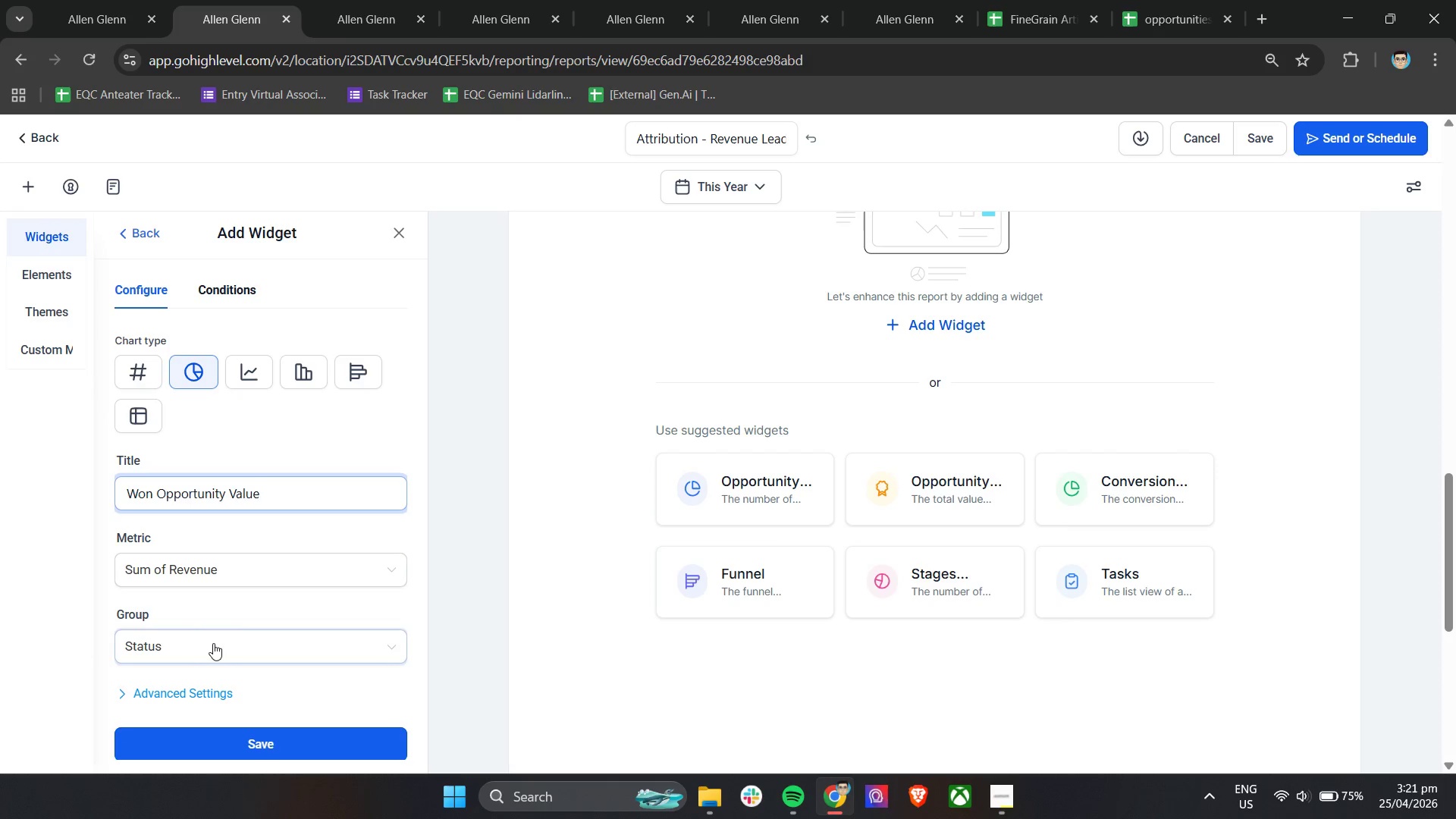 
left_click([212, 648])
 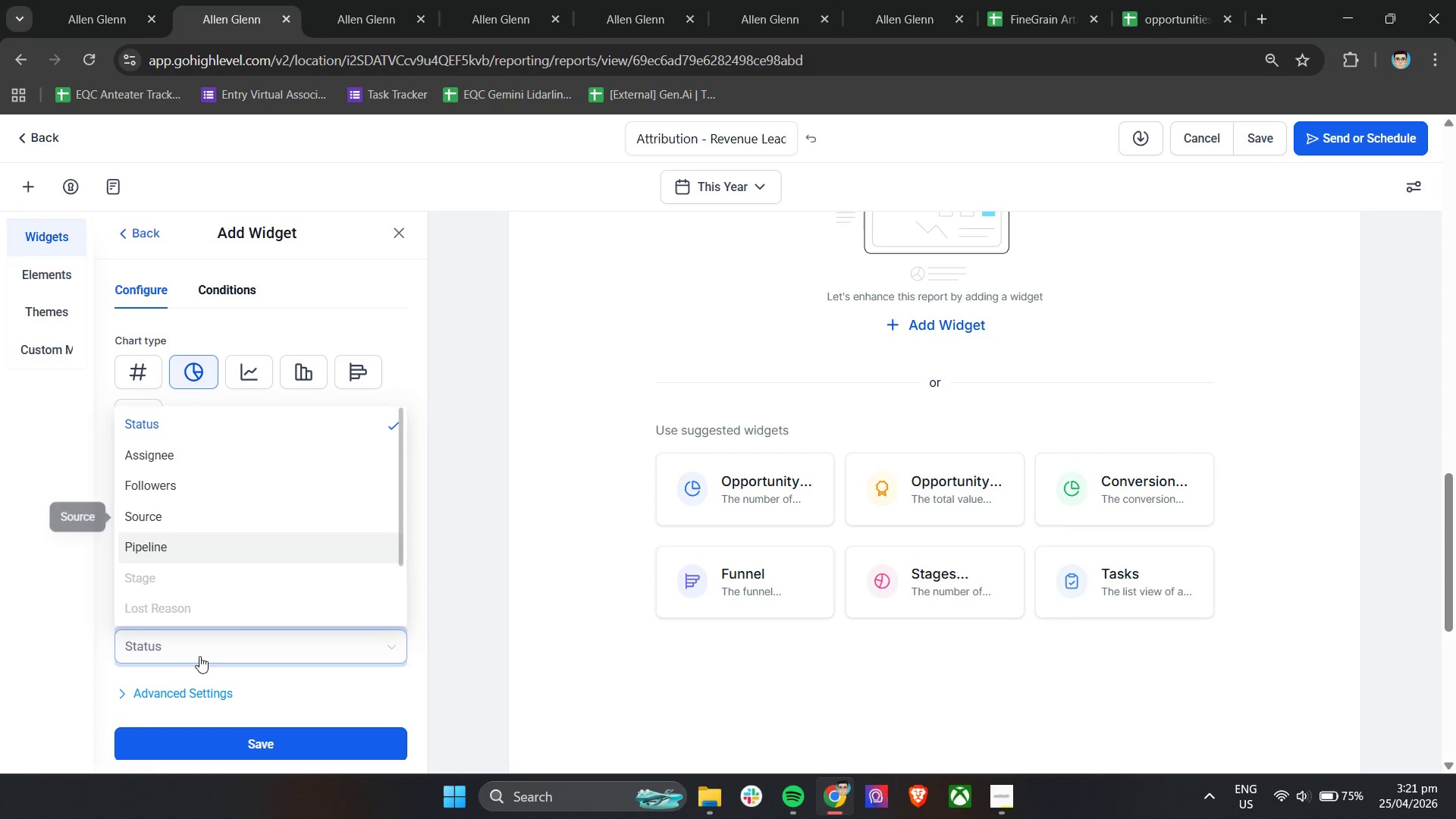 
left_click([310, 689])
 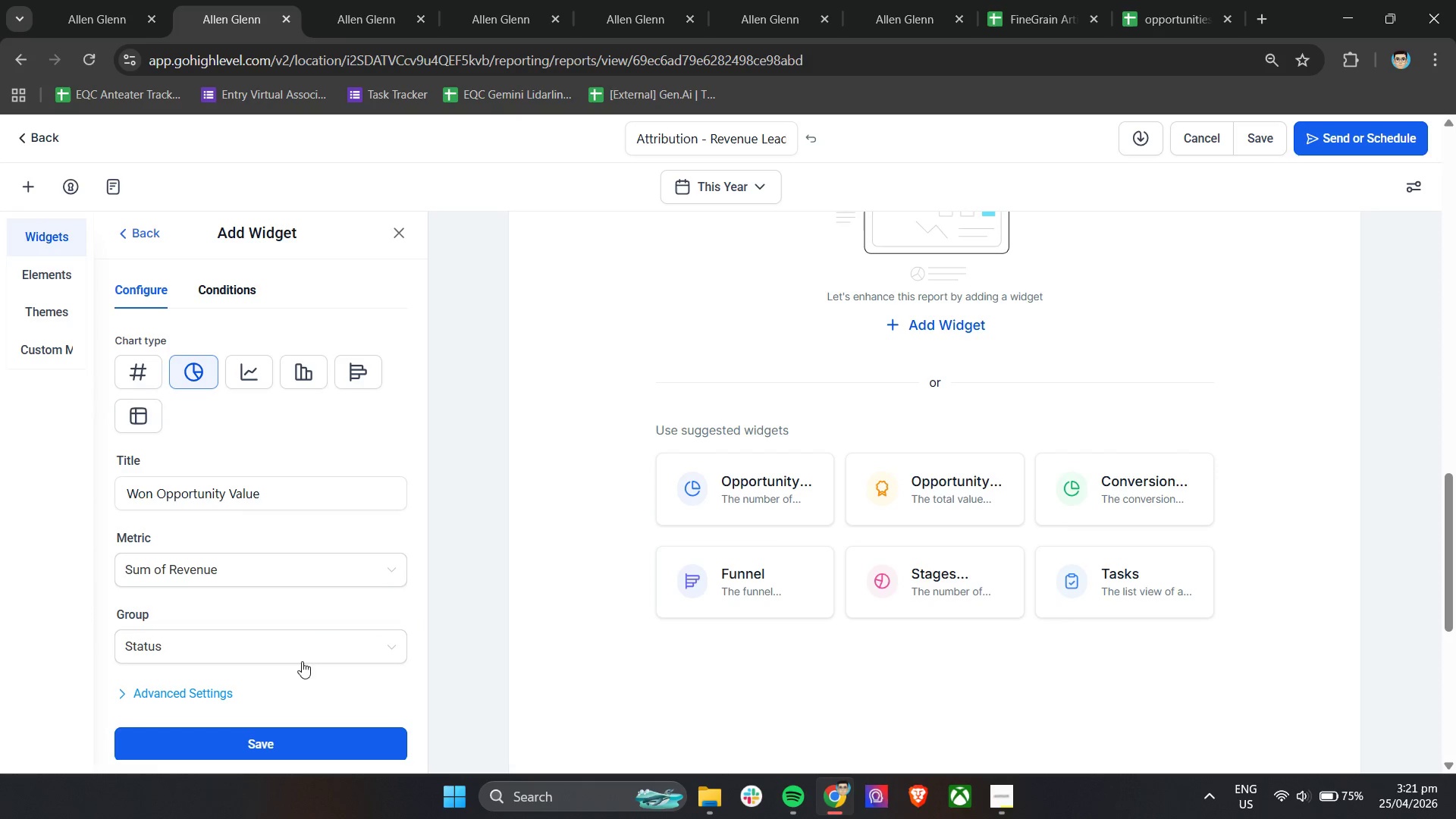 
left_click([222, 686])
 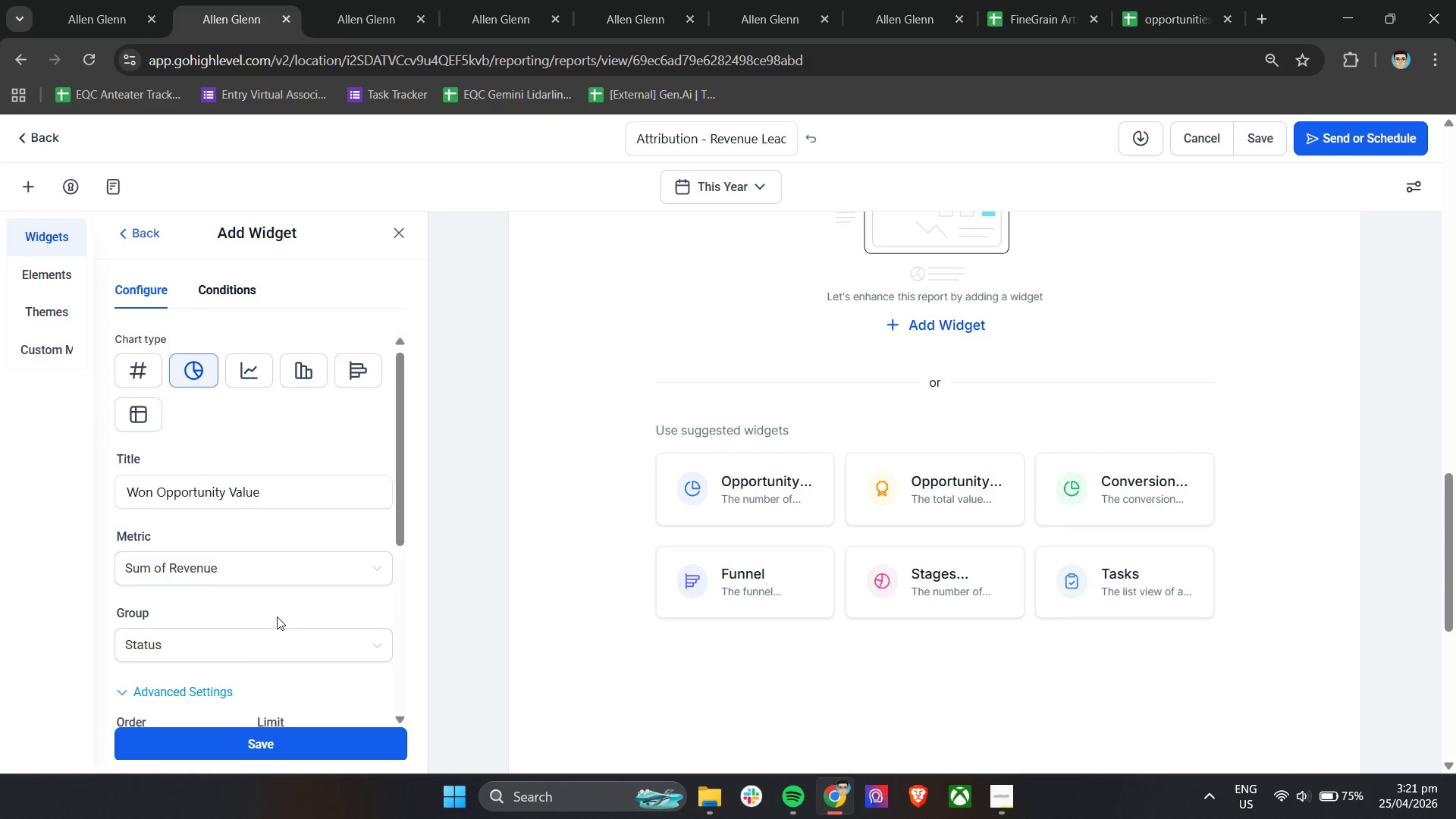 
scroll: coordinate [278, 617], scroll_direction: down, amount: 7.0
 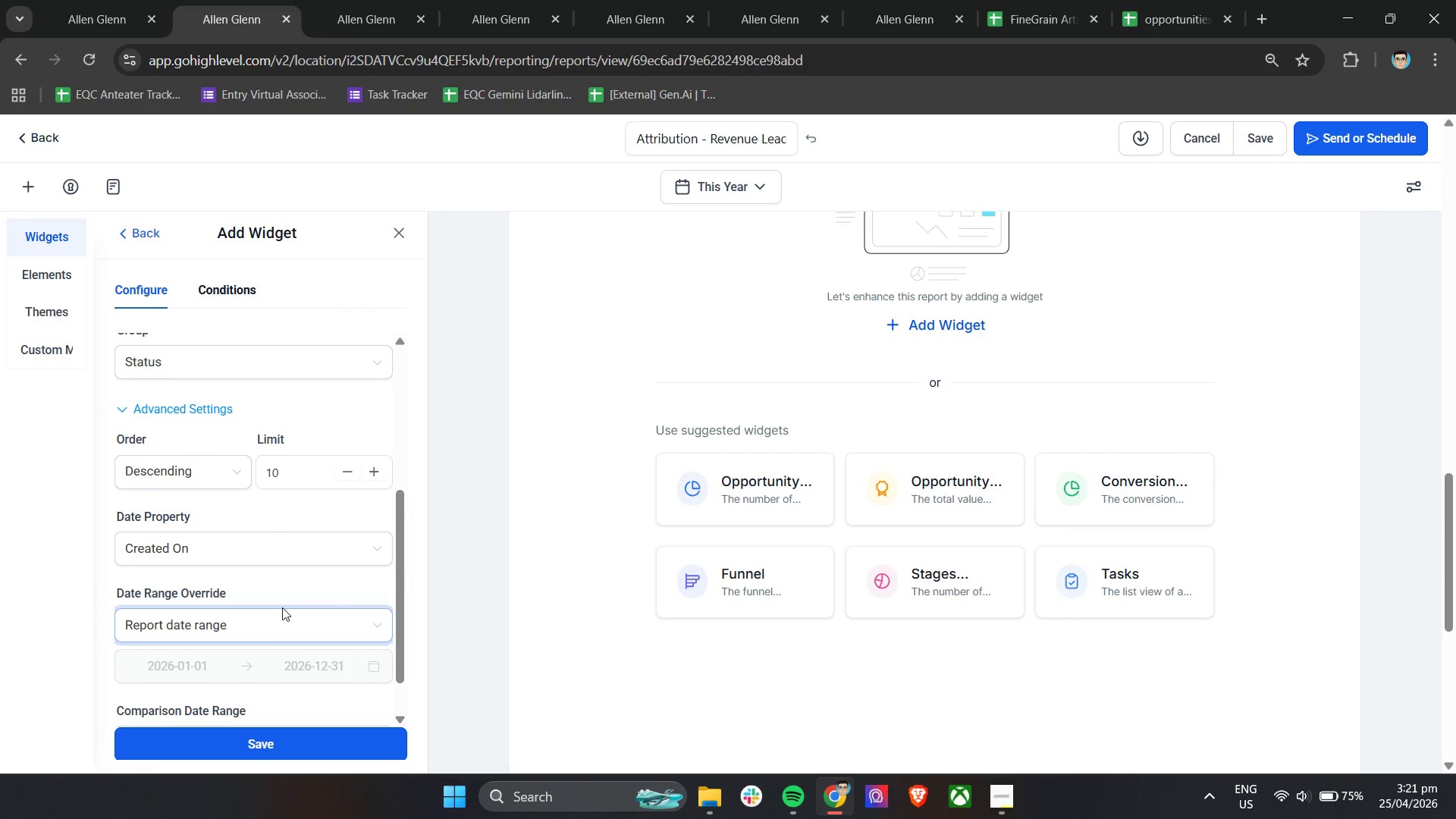 
scroll: coordinate [282, 607], scroll_direction: none, amount: 0.0
 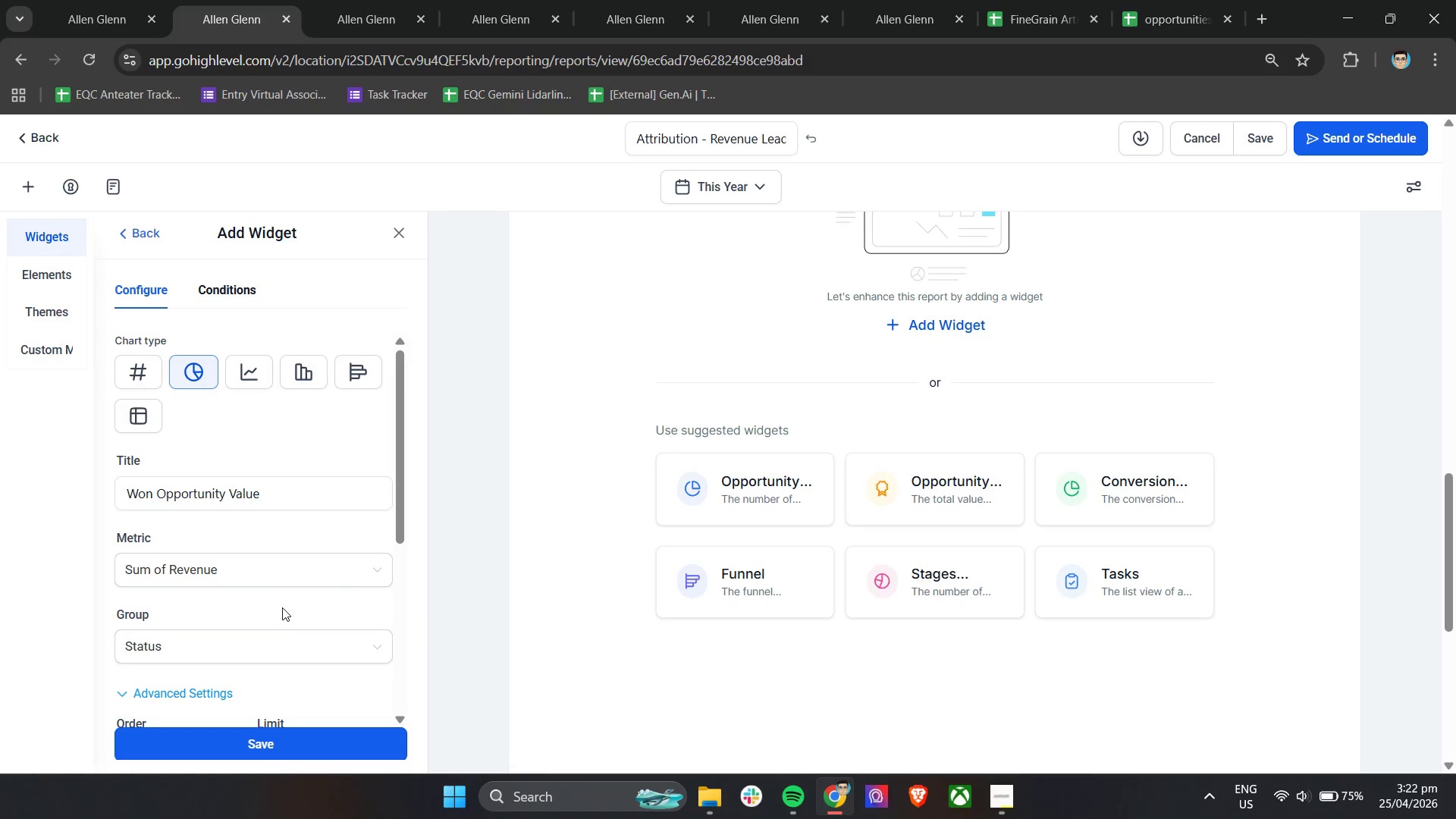 
wait(12.63)
 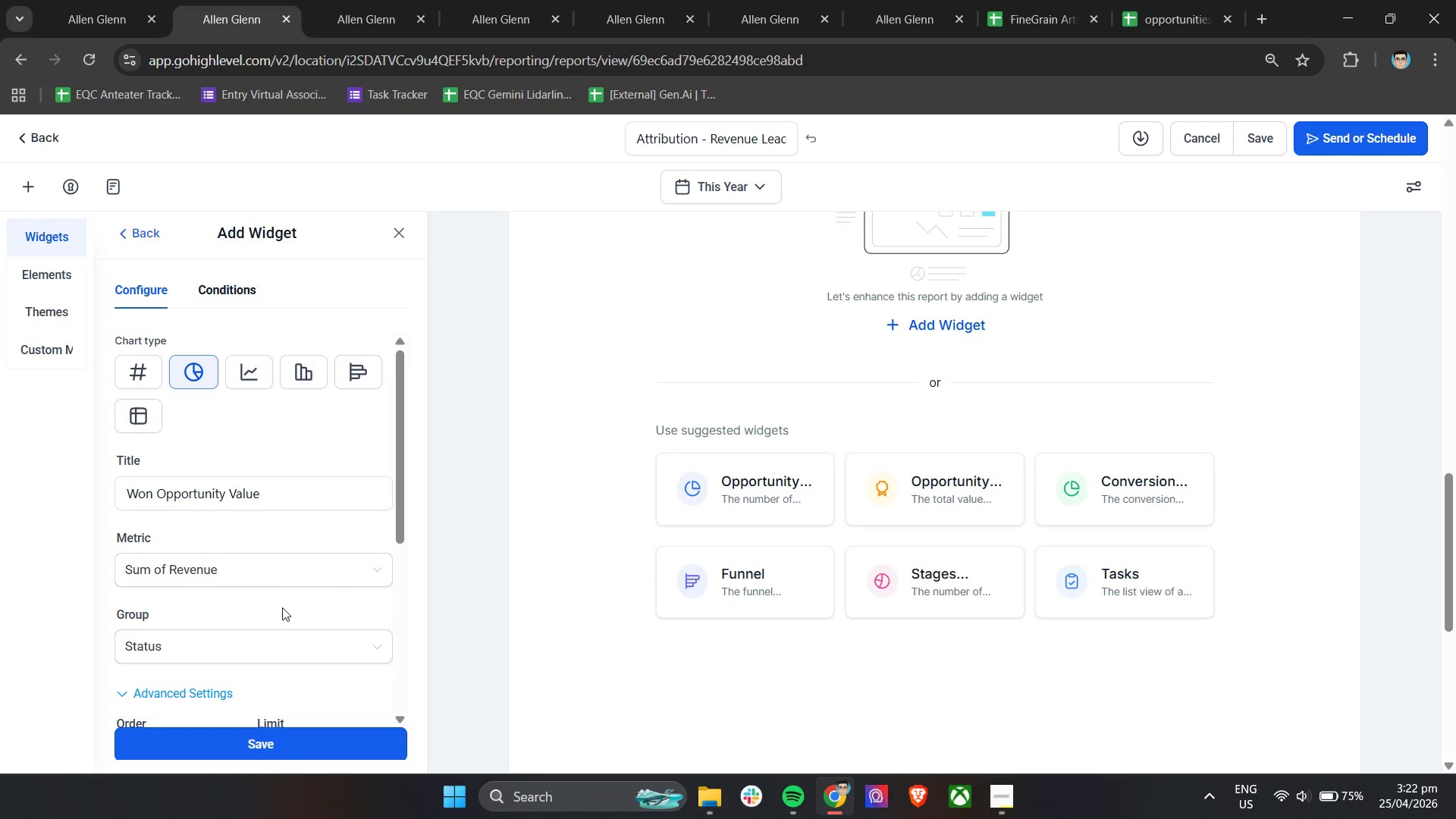 
left_click([240, 289])
 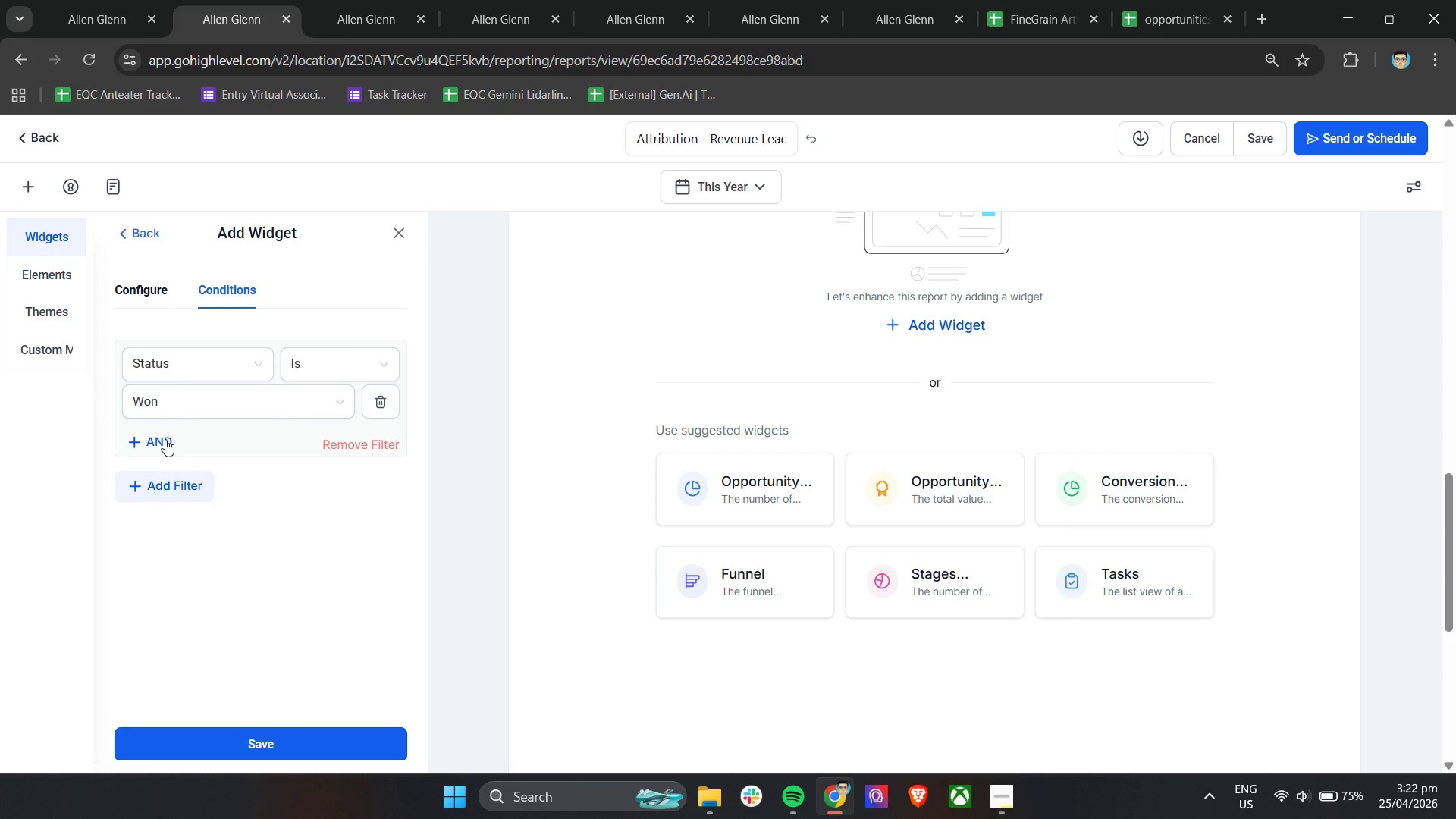 
left_click_drag(start_coordinate=[216, 494], to_coordinate=[215, 499])
 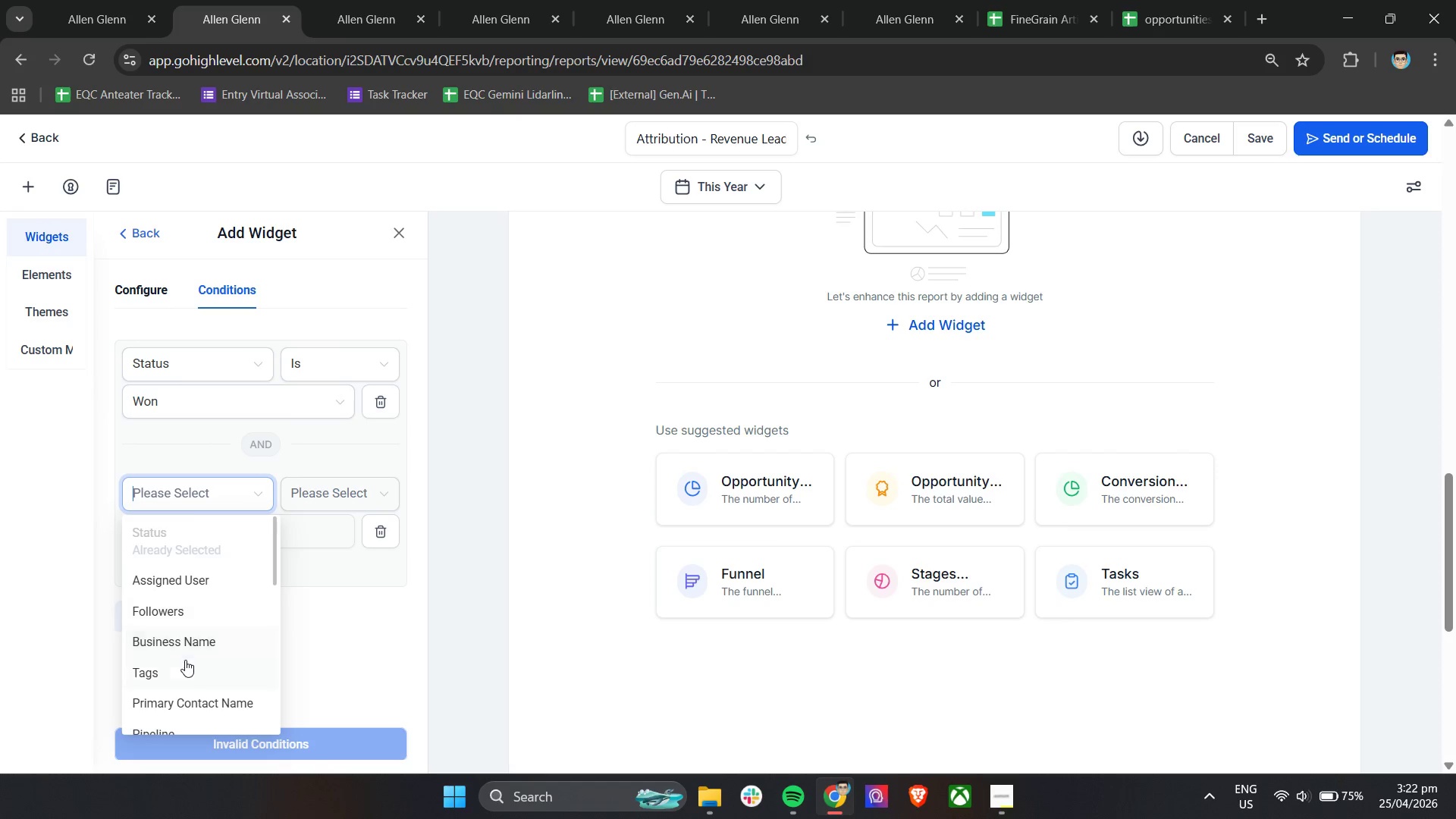 
scroll: coordinate [188, 657], scroll_direction: down, amount: 1.0
 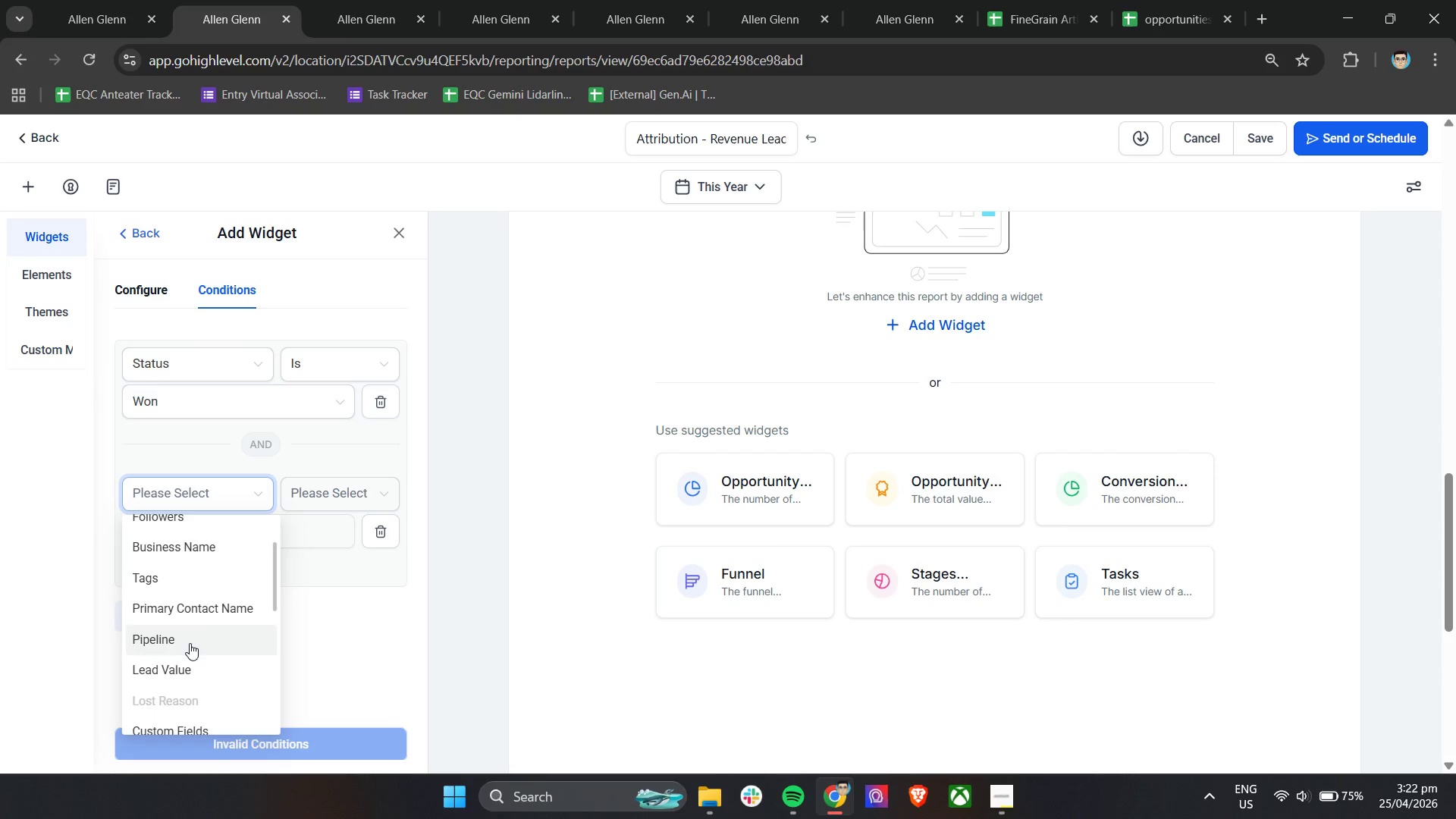 
left_click([189, 642])
 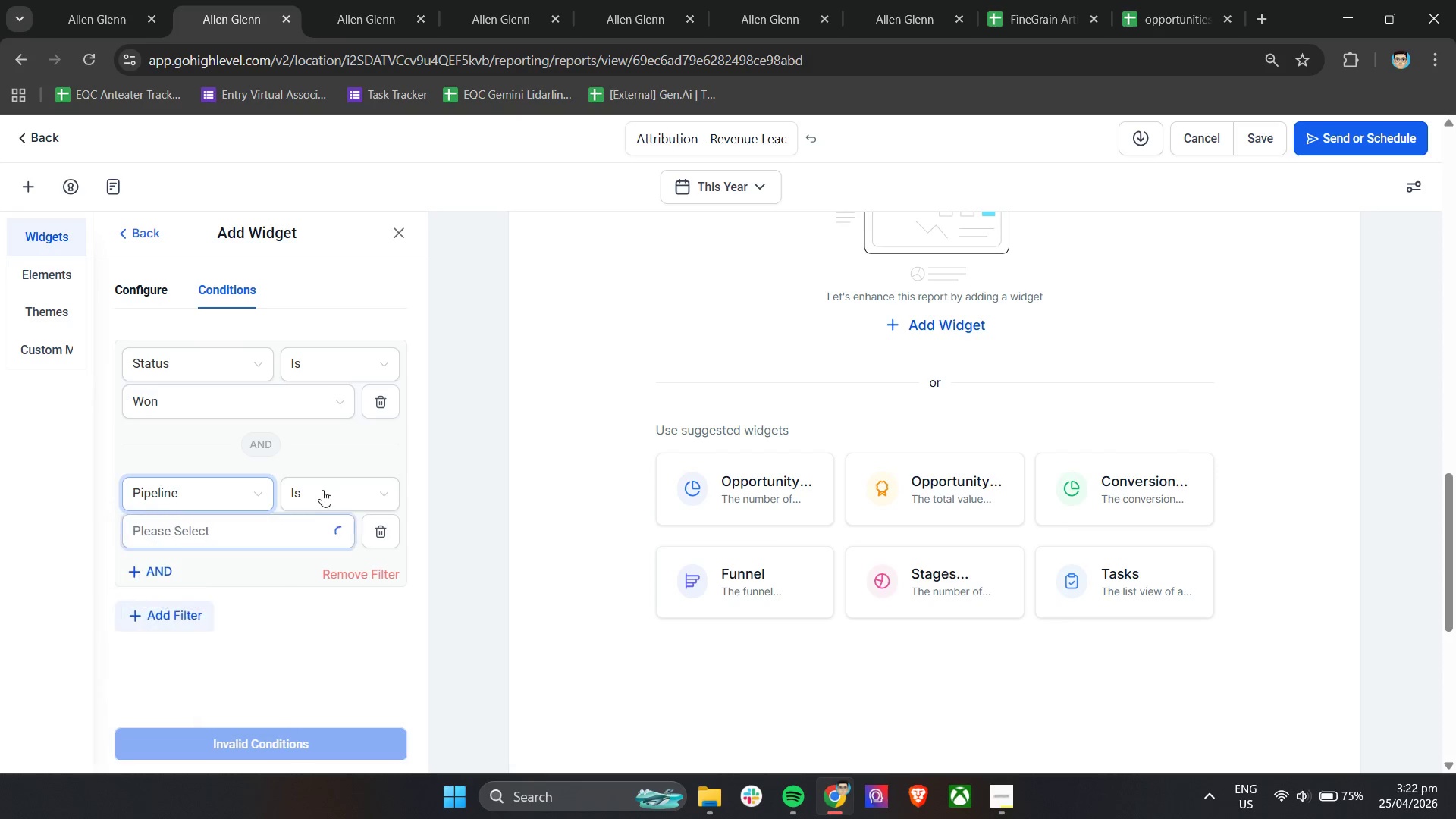 
left_click([322, 489])
 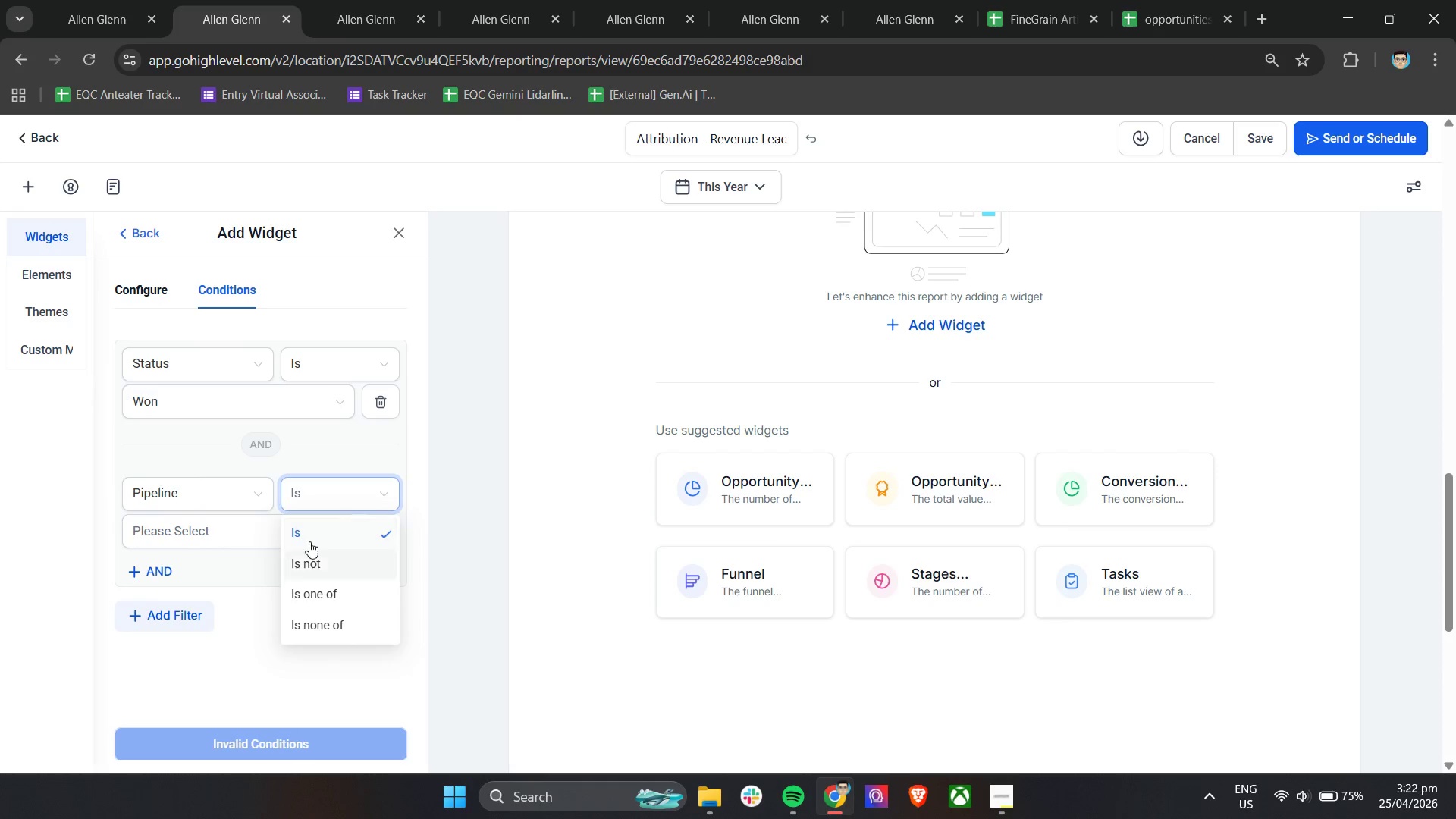 
left_click([309, 538])
 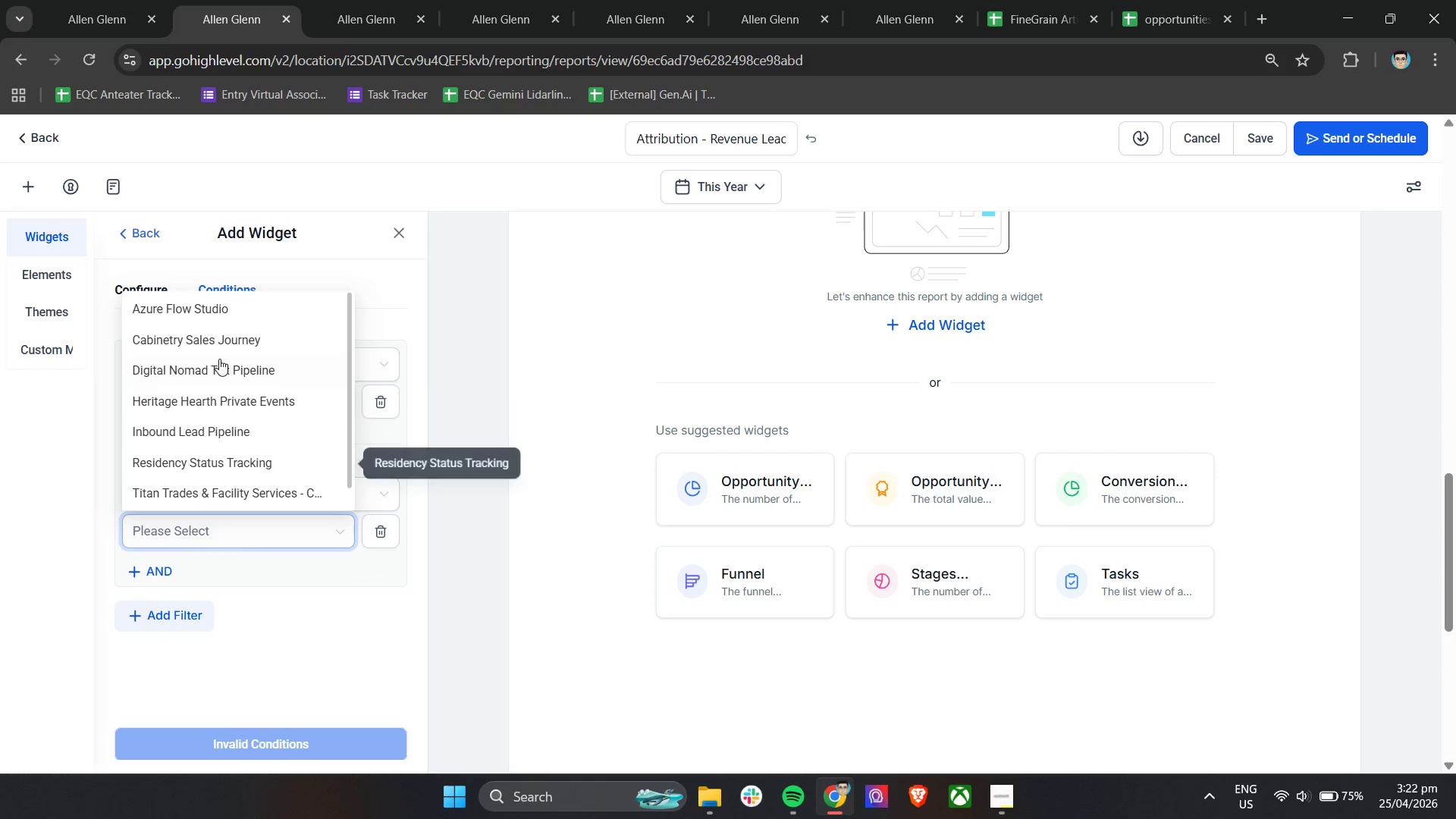 
left_click([218, 345])
 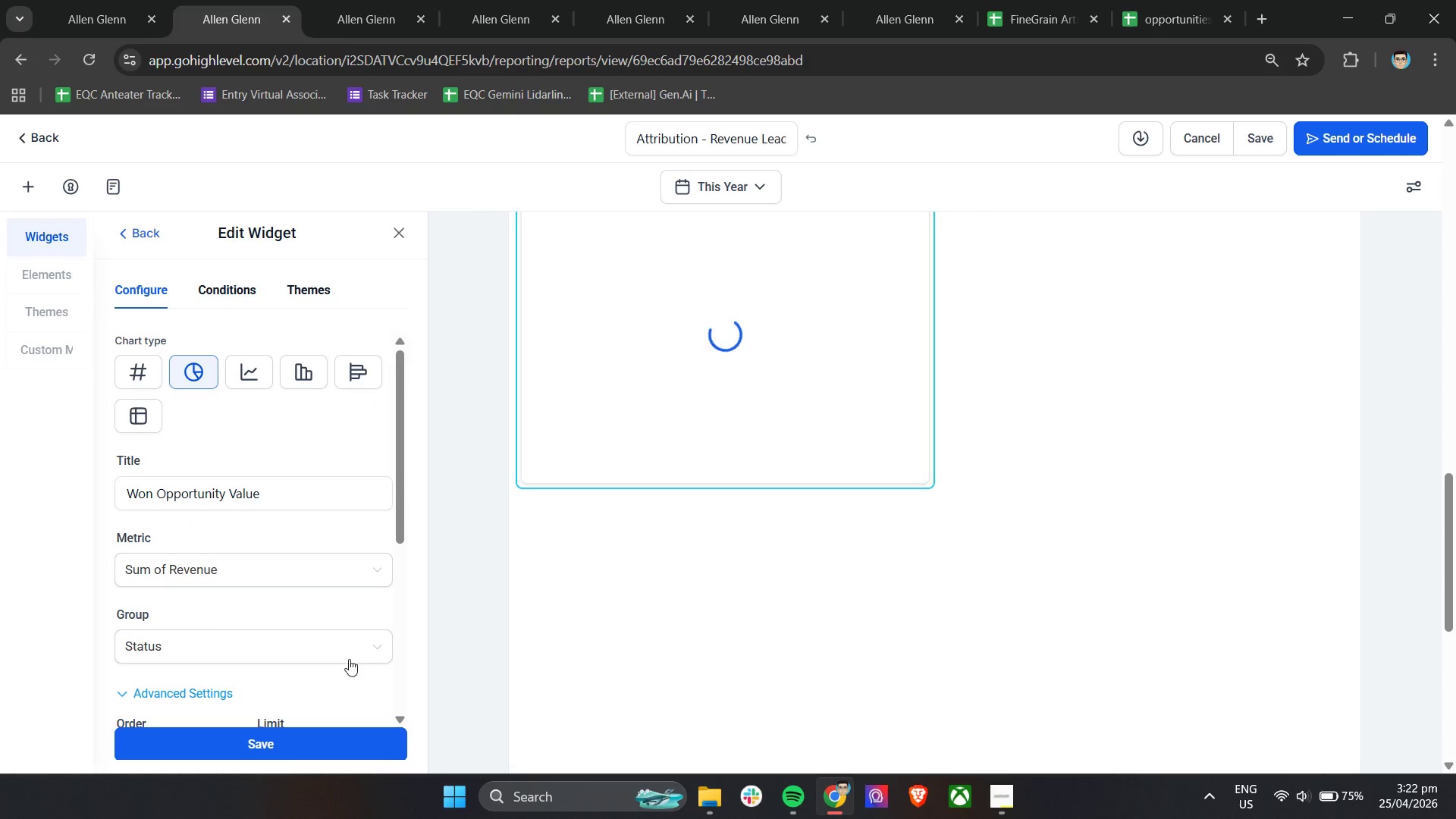 
scroll: coordinate [770, 568], scroll_direction: up, amount: 3.0
 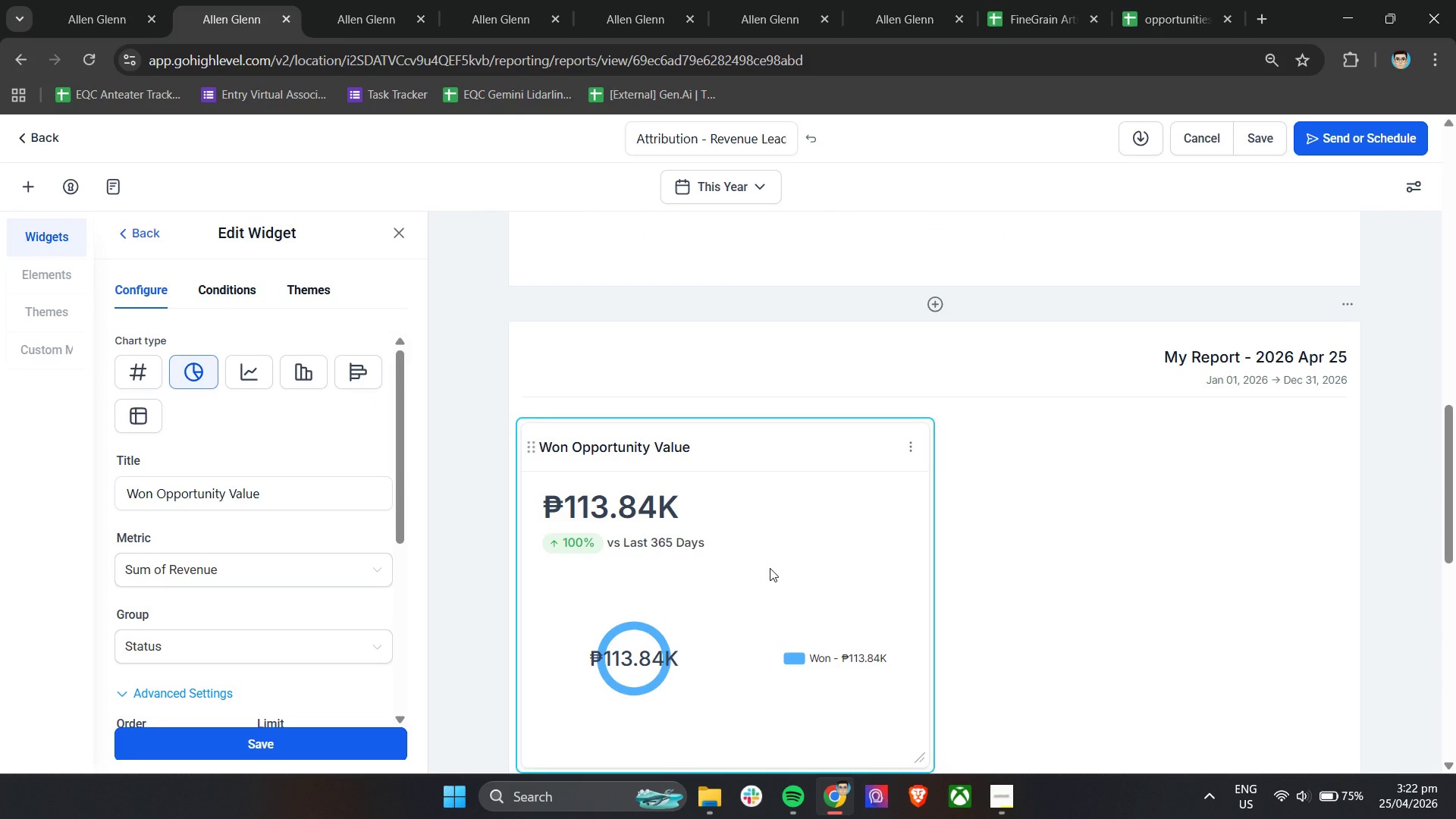 
scroll: coordinate [274, 533], scroll_direction: down, amount: 3.0
 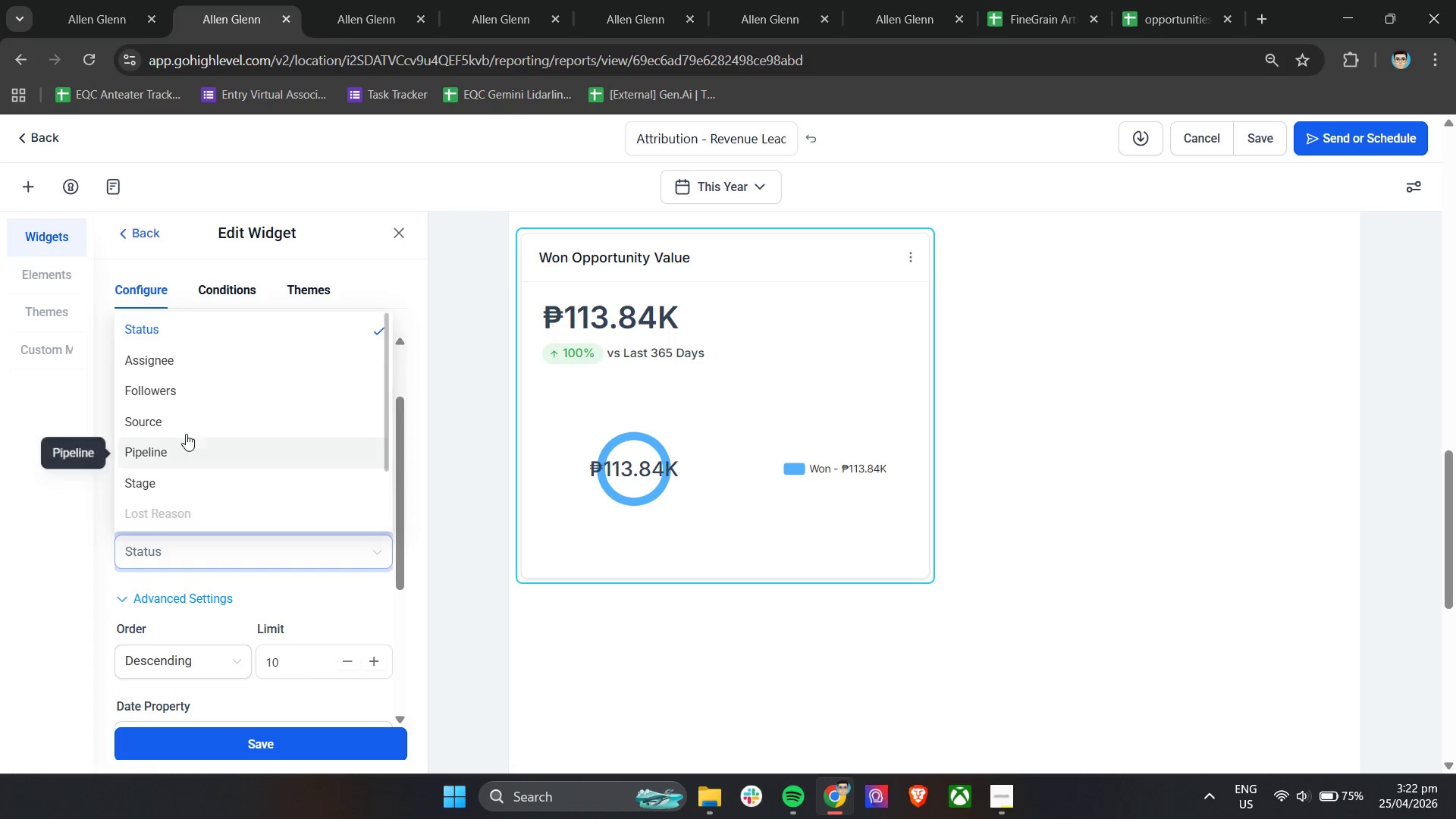 
left_click([180, 423])
 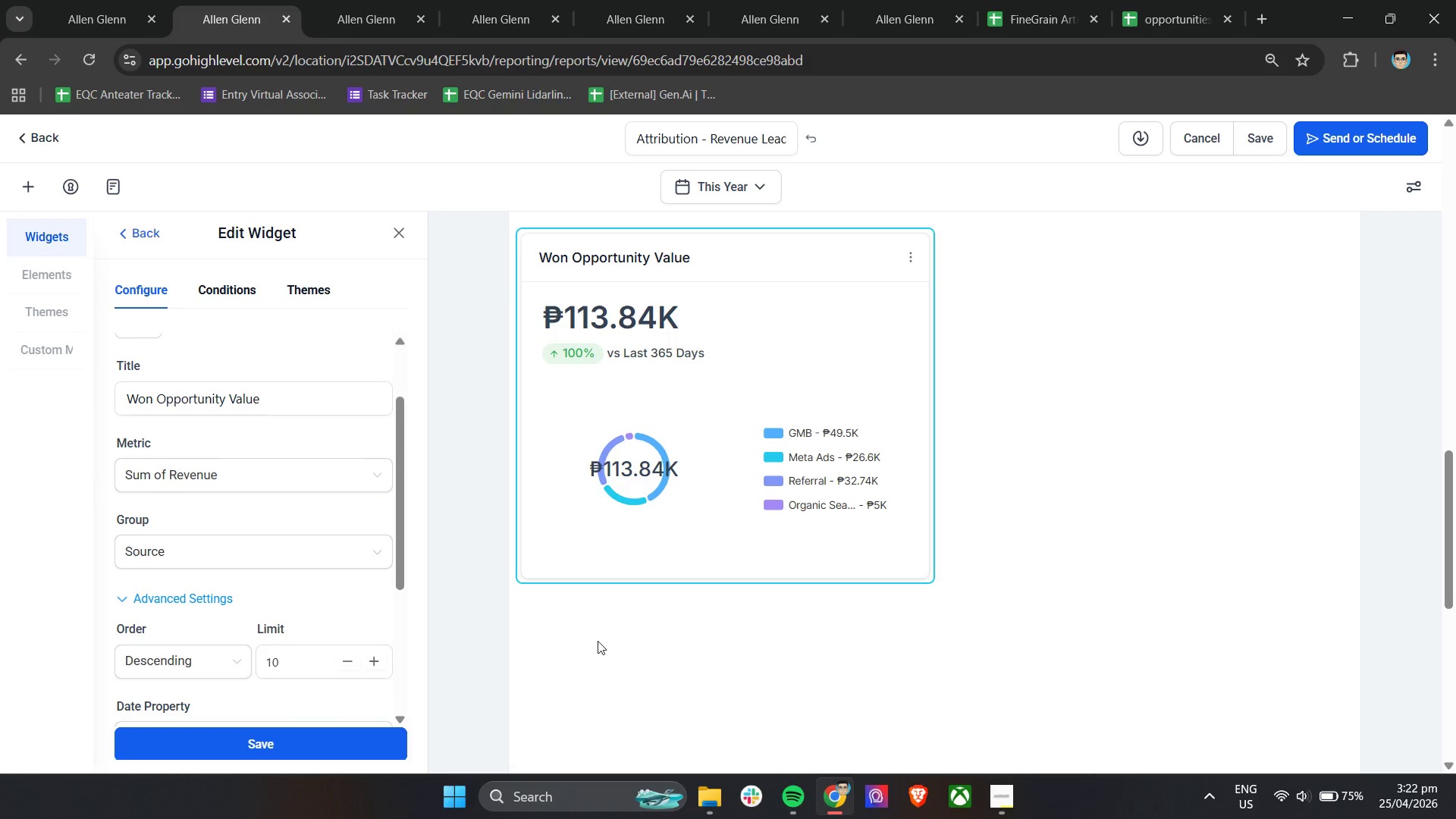 
scroll: coordinate [240, 425], scroll_direction: up, amount: 3.0
 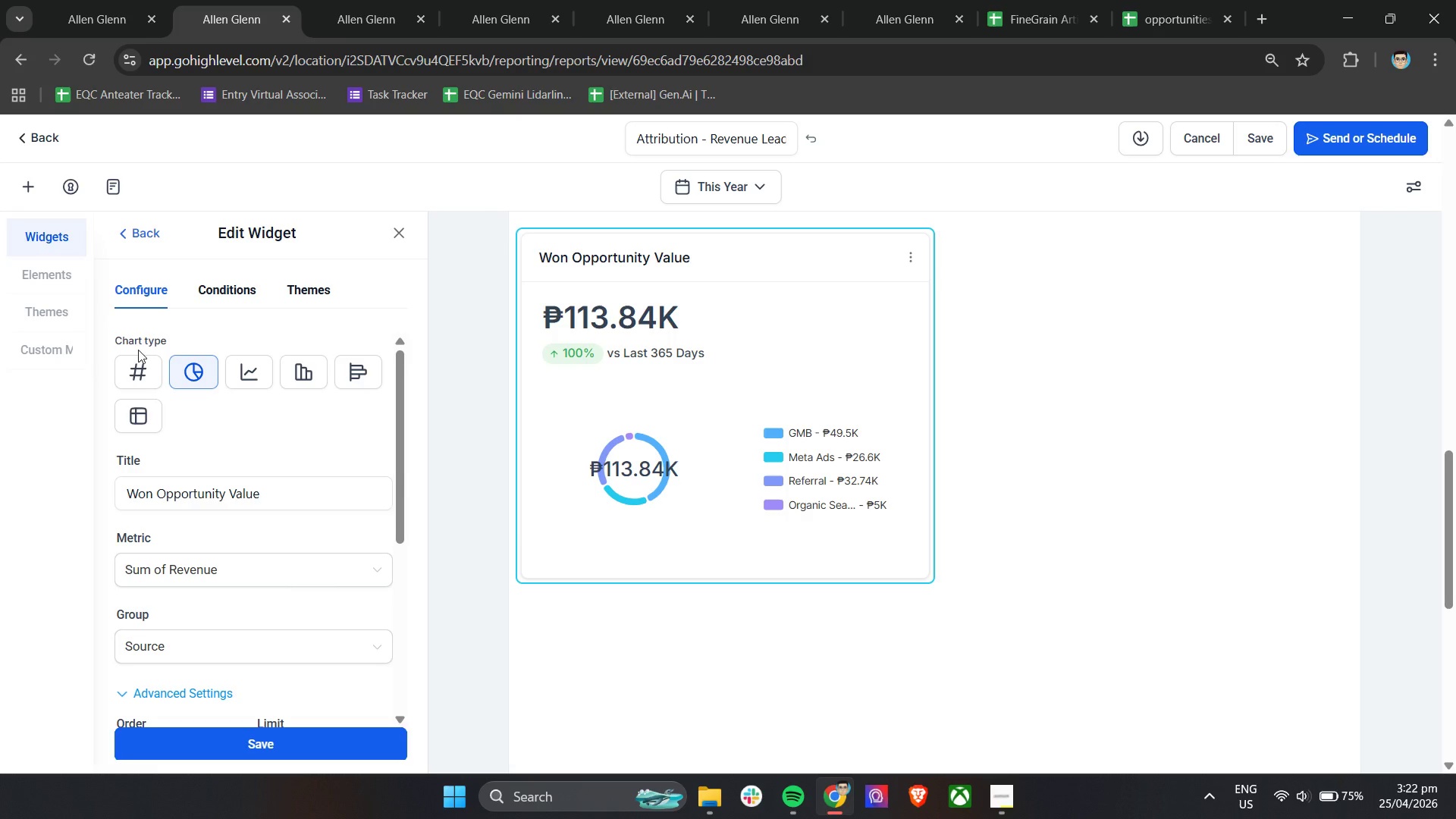 
left_click([300, 381])
 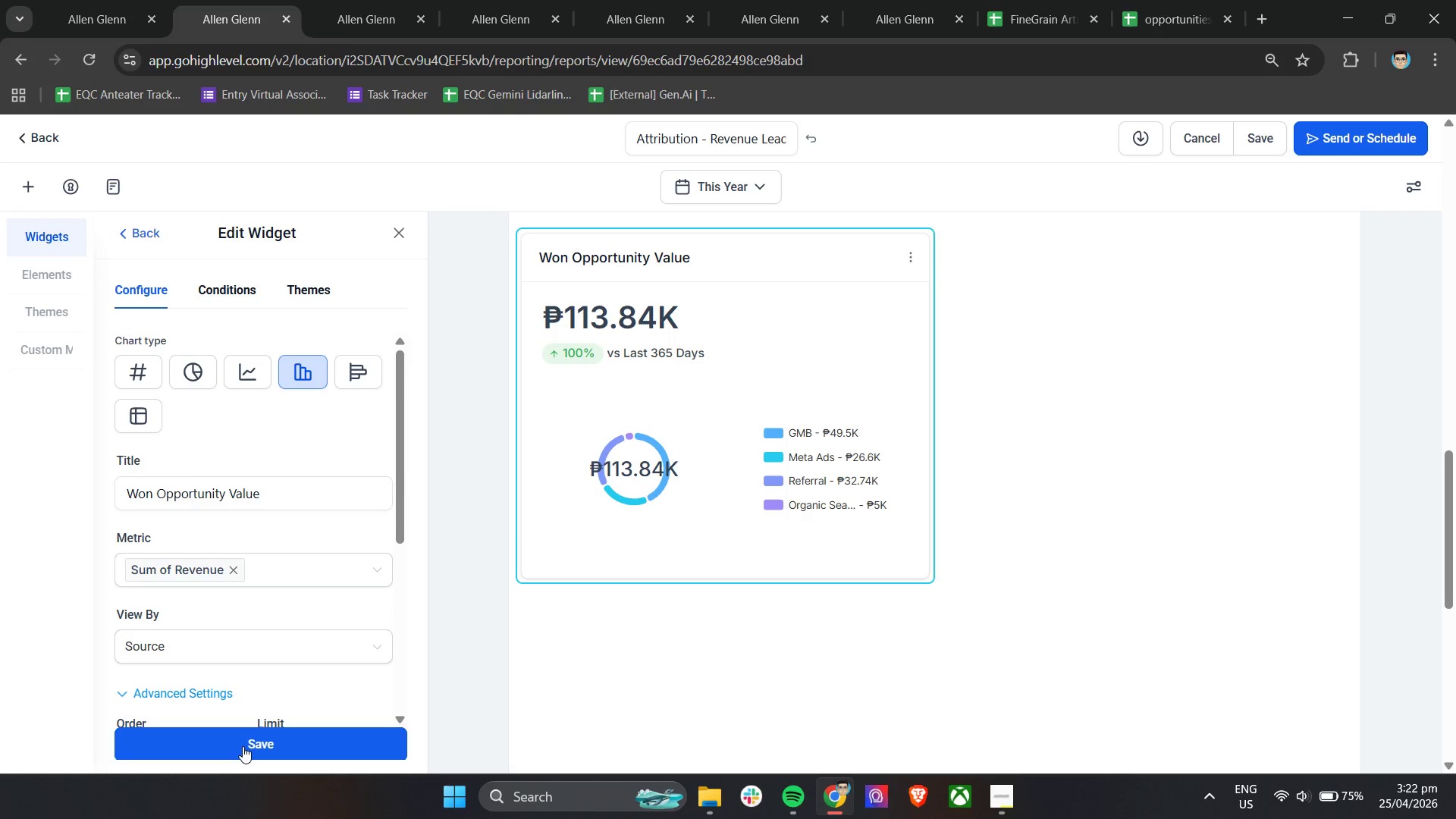 
left_click([241, 750])
 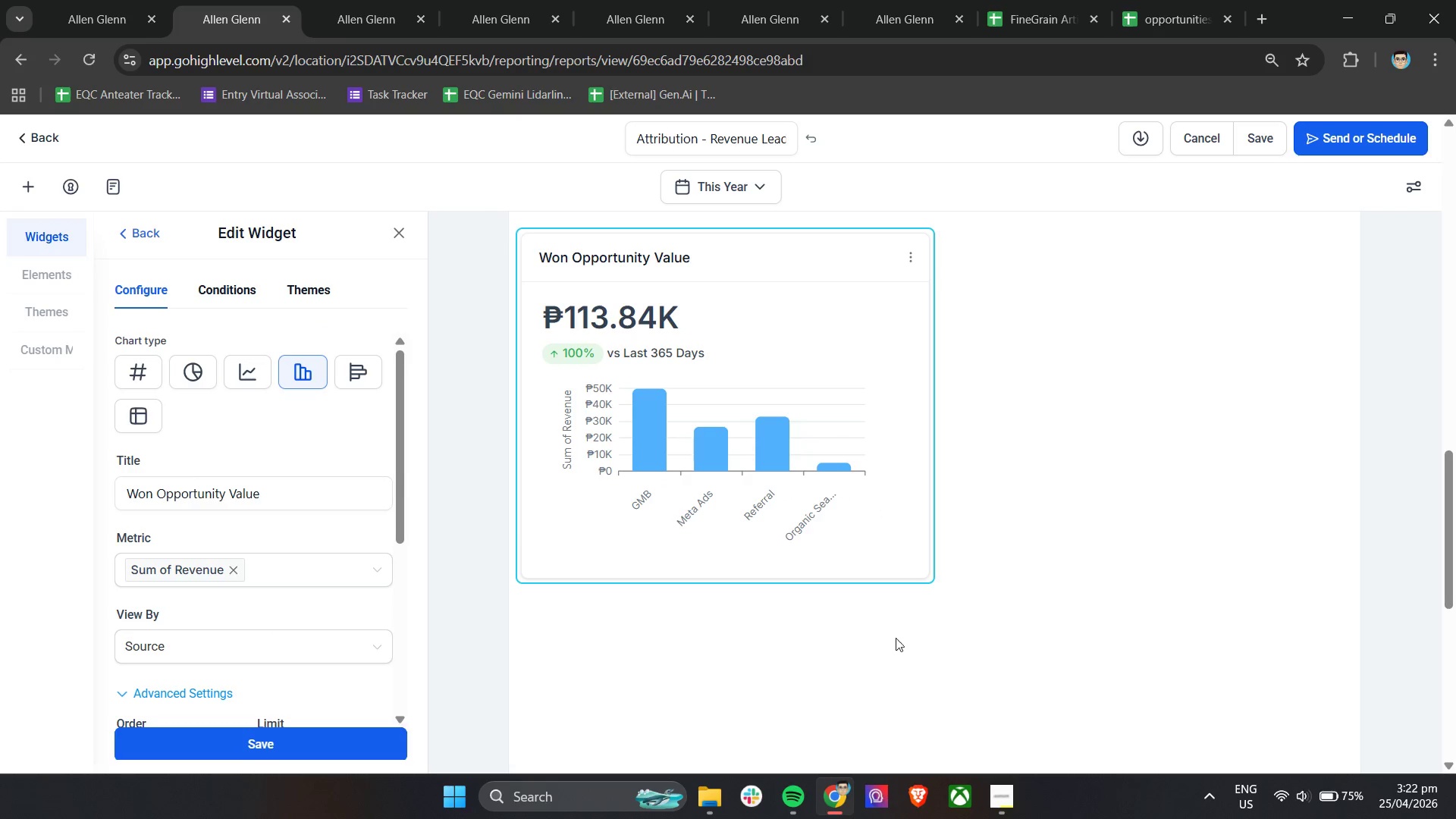 
left_click([834, 497])
 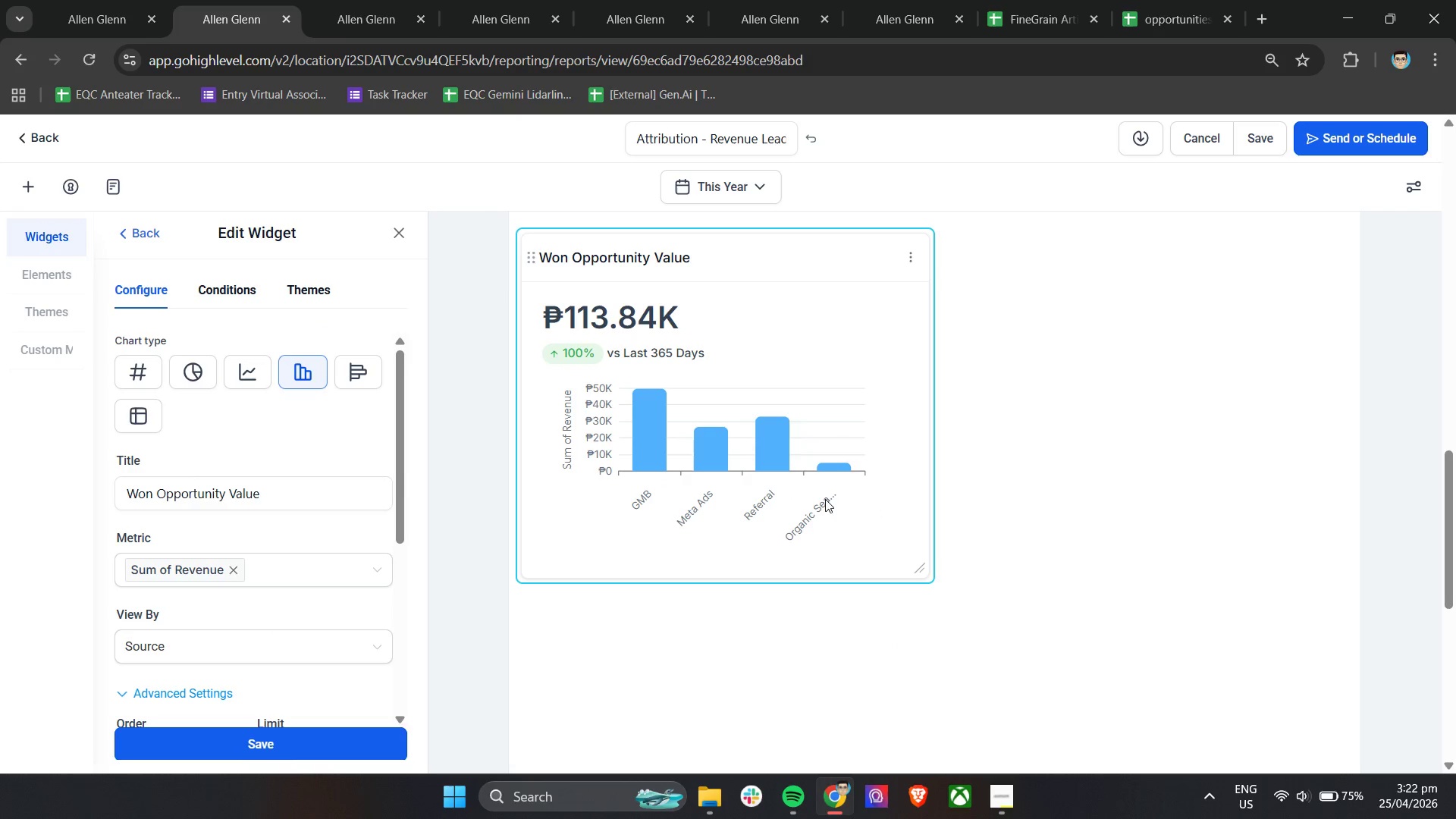 
left_click([824, 500])
 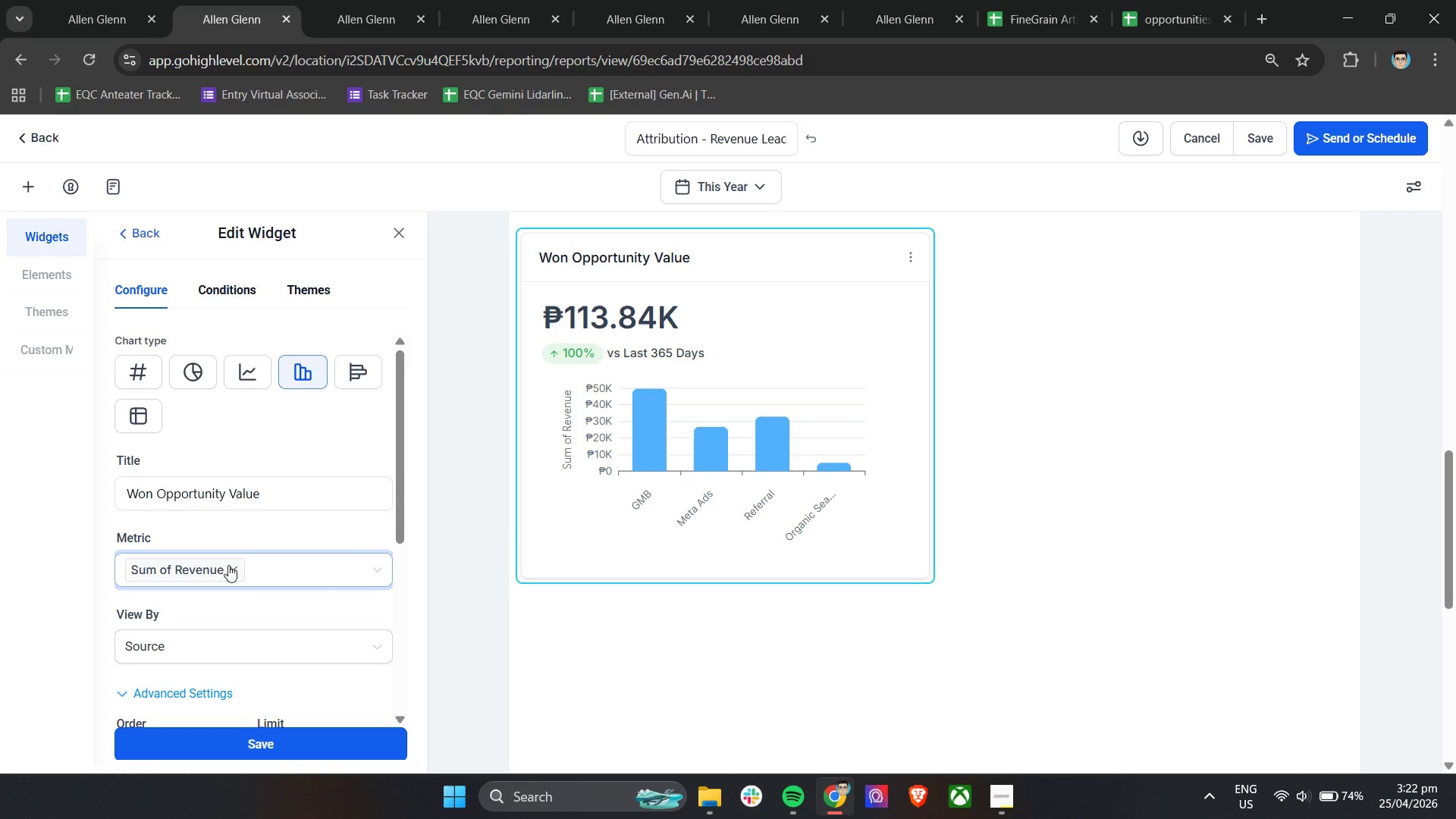 
left_click([356, 370])
 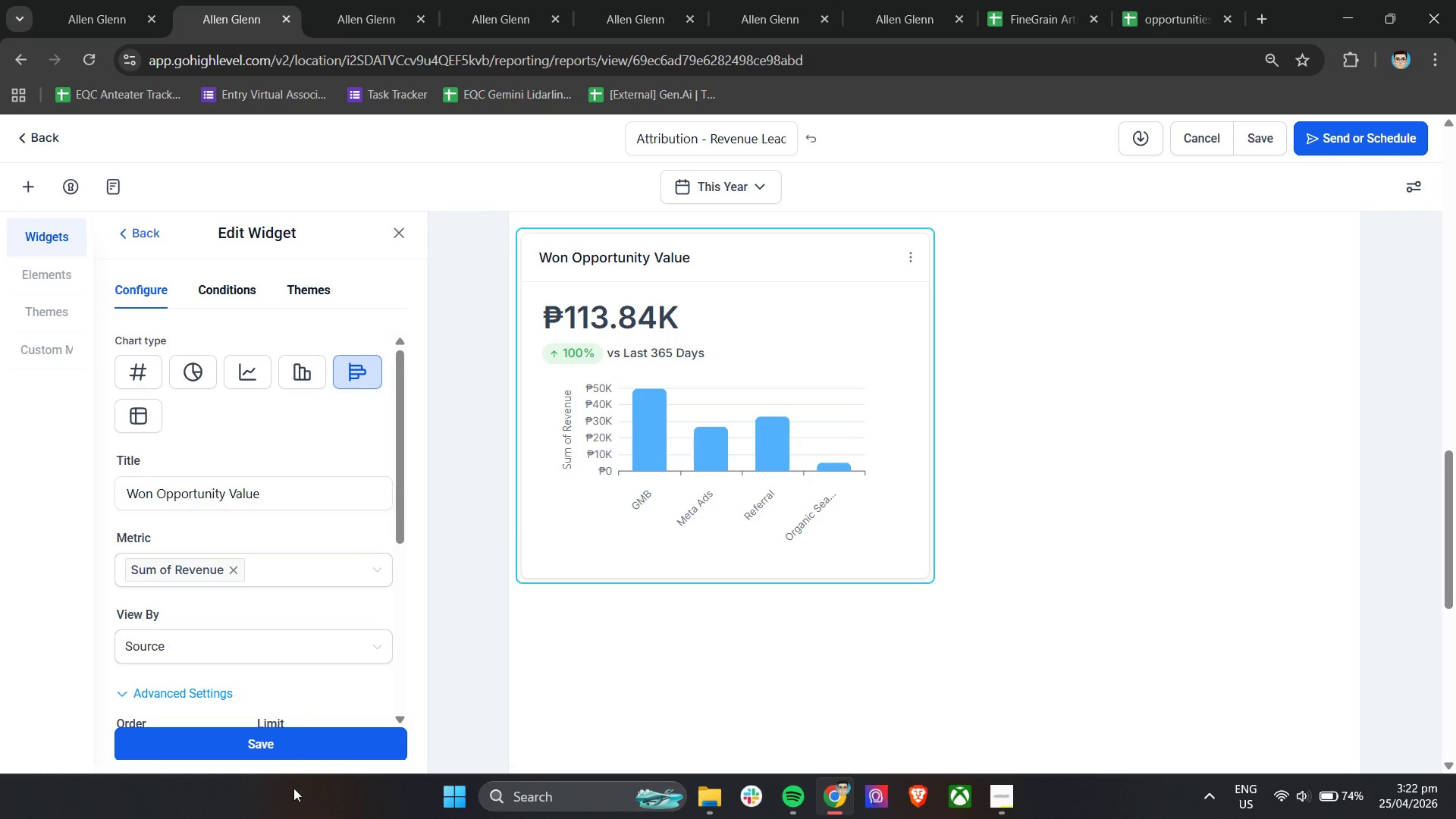 
left_click([300, 749])
 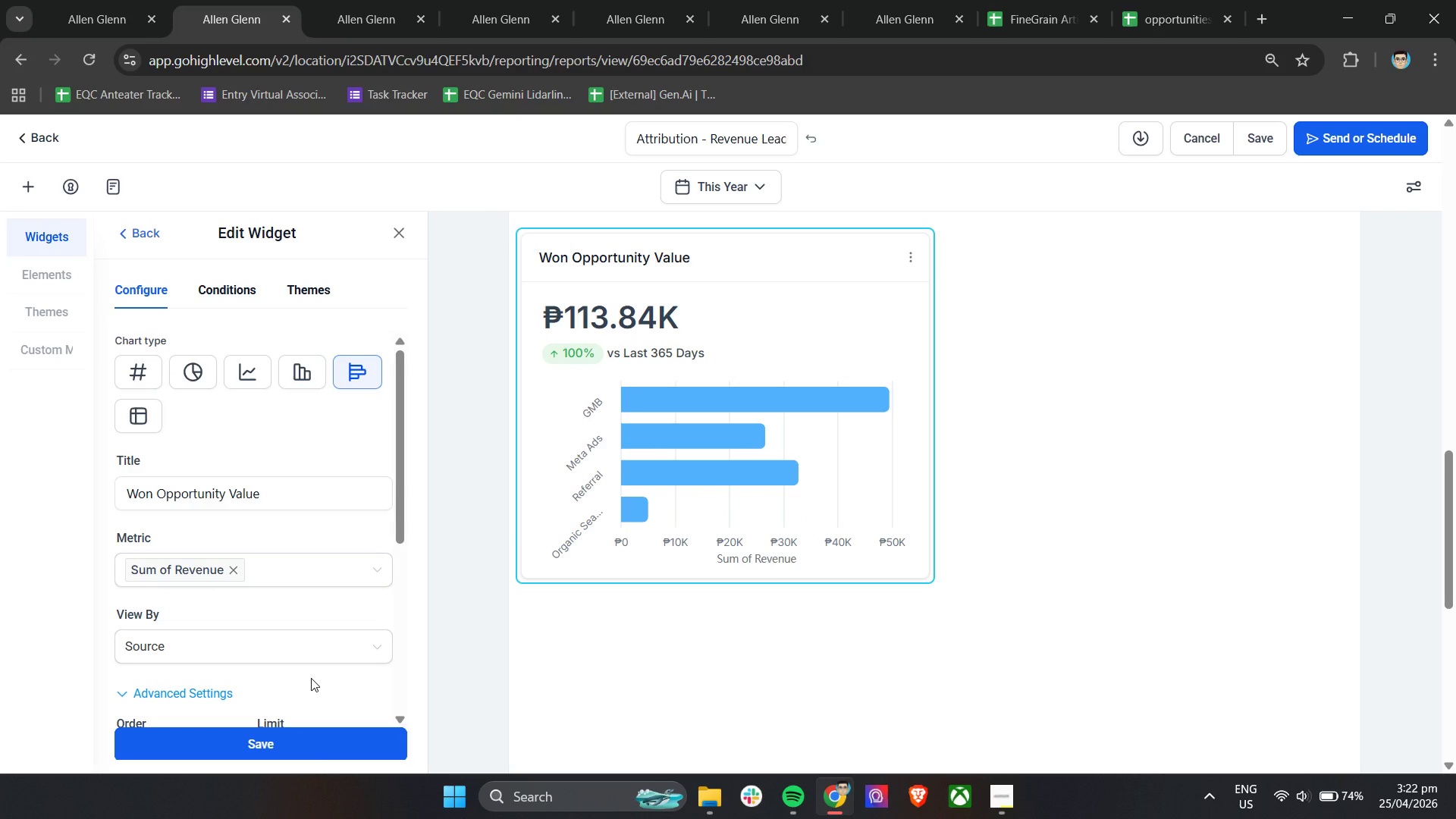 
wait(12.61)
 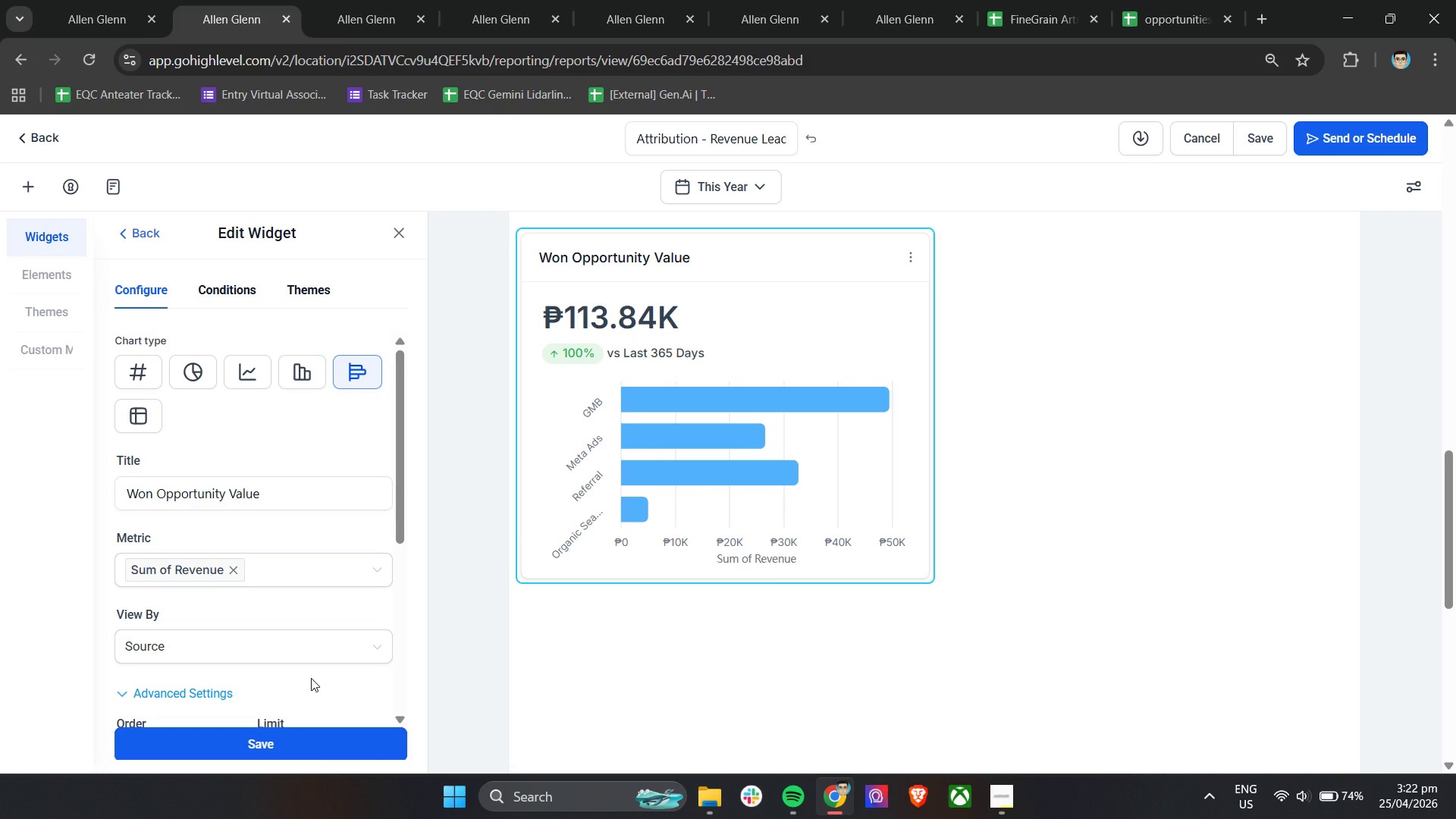 
mouse_move([628, 413])
 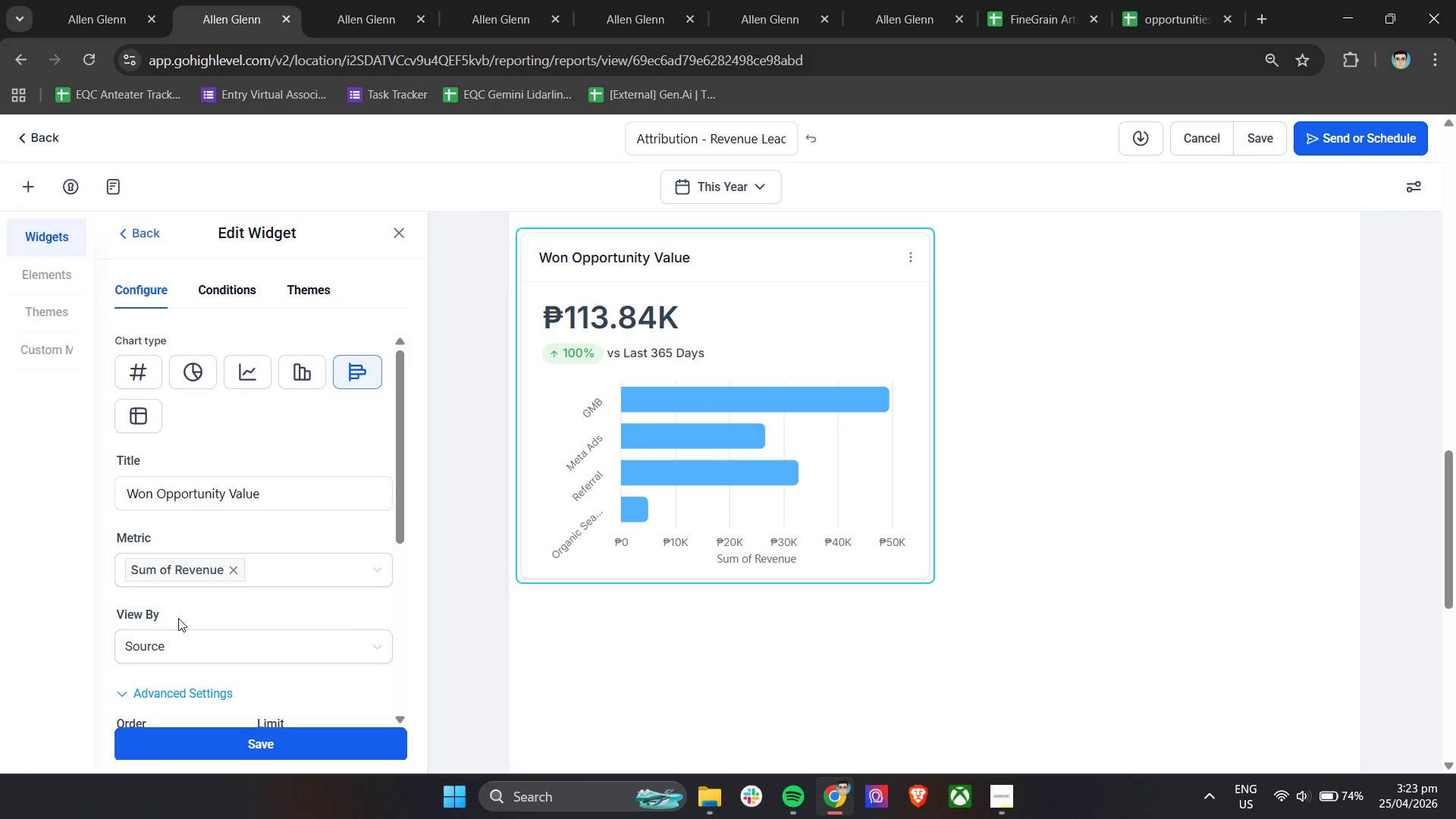 
scroll: coordinate [219, 557], scroll_direction: down, amount: 1.0
 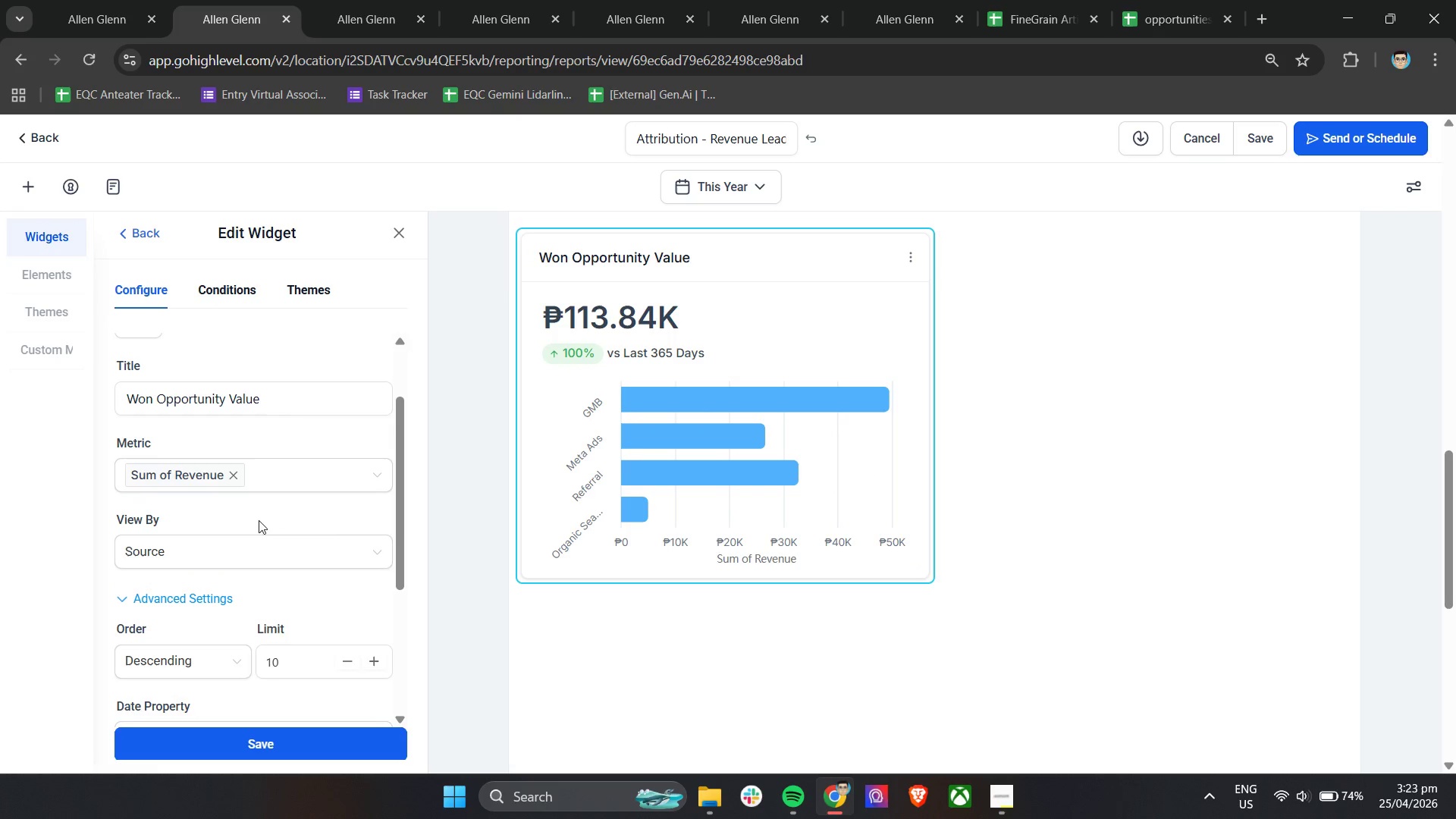 
left_click([259, 516])
 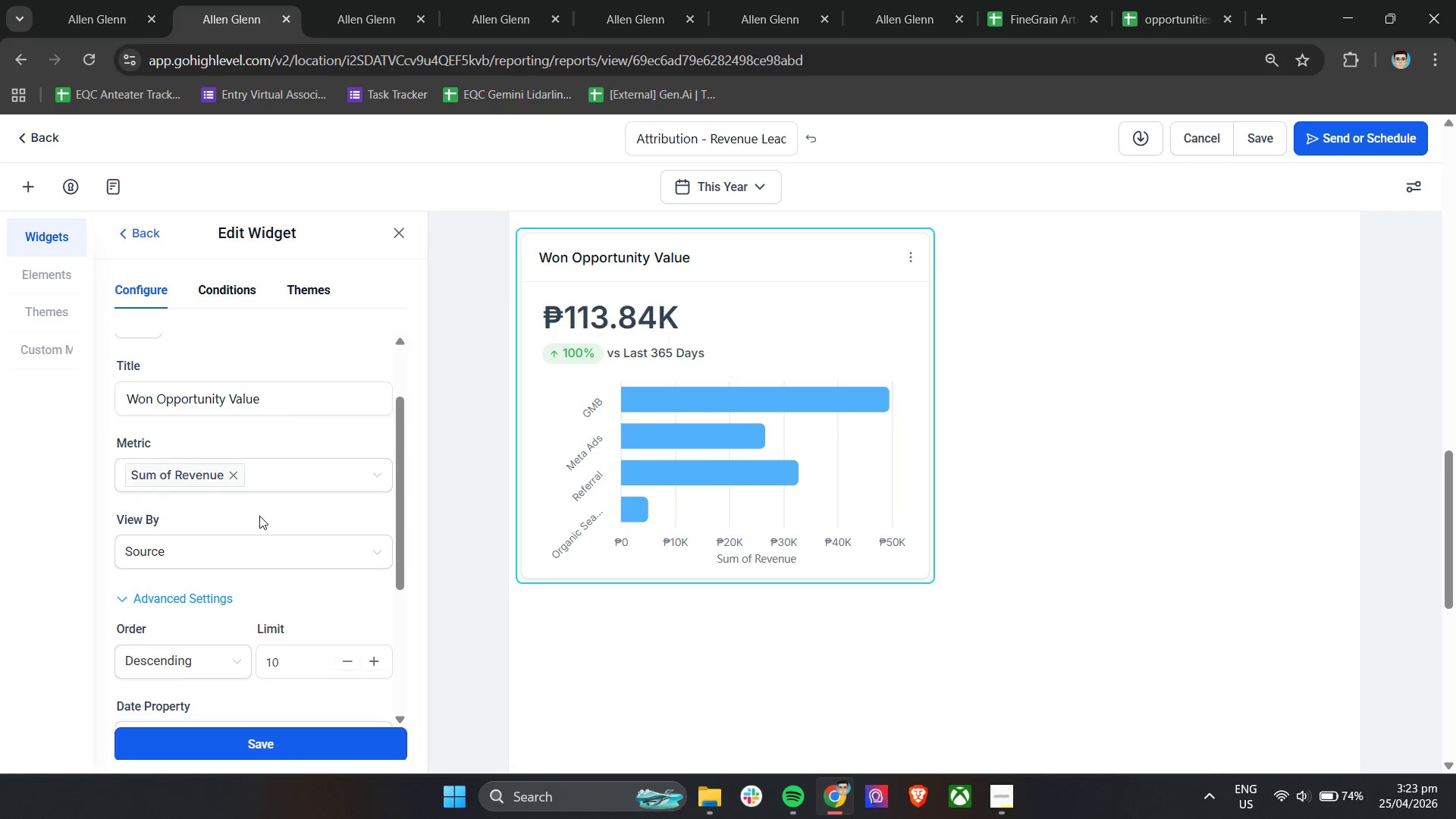 
scroll: coordinate [259, 516], scroll_direction: up, amount: 1.0
 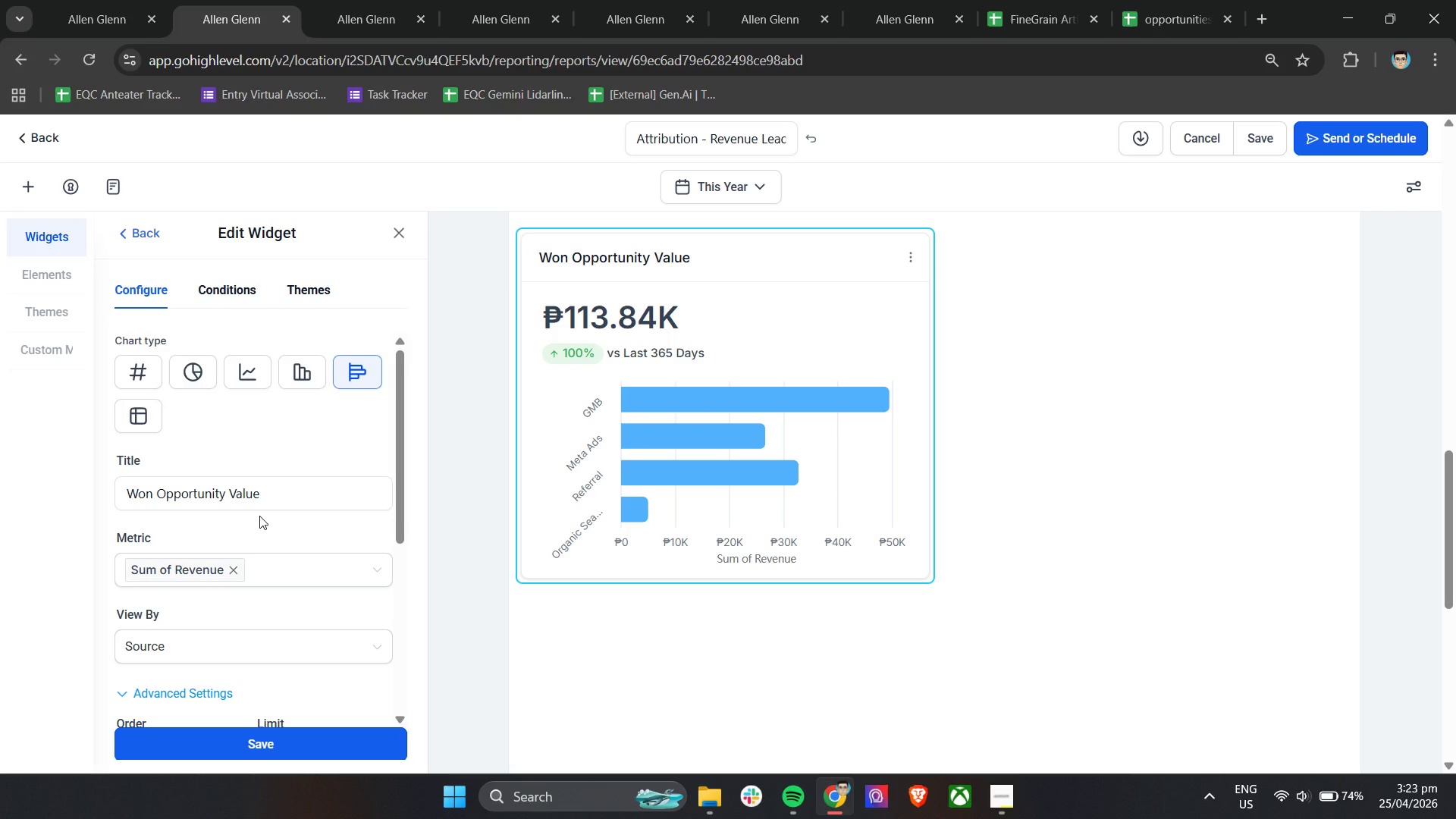 
wait(6.0)
 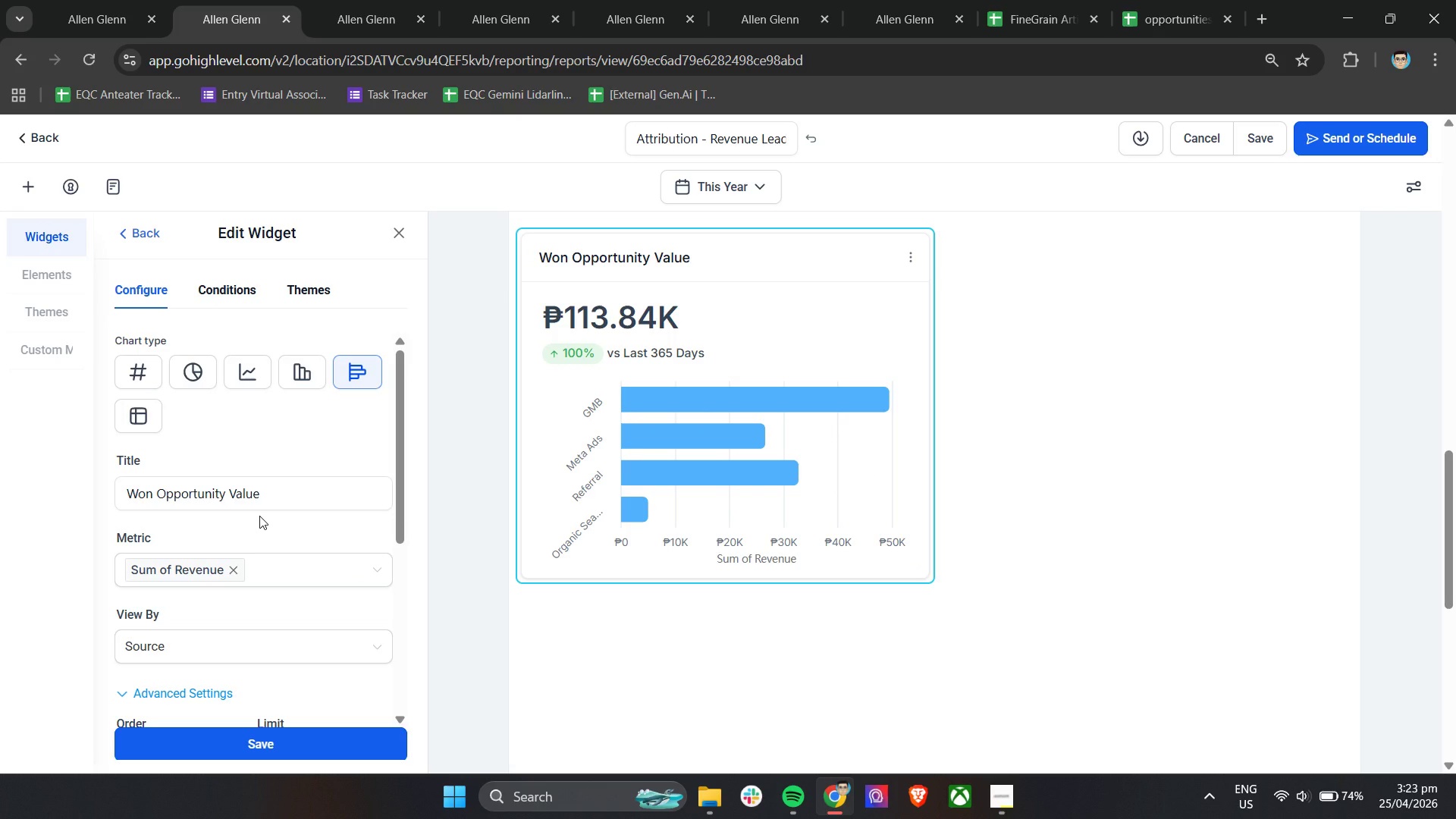 
left_click([295, 386])
 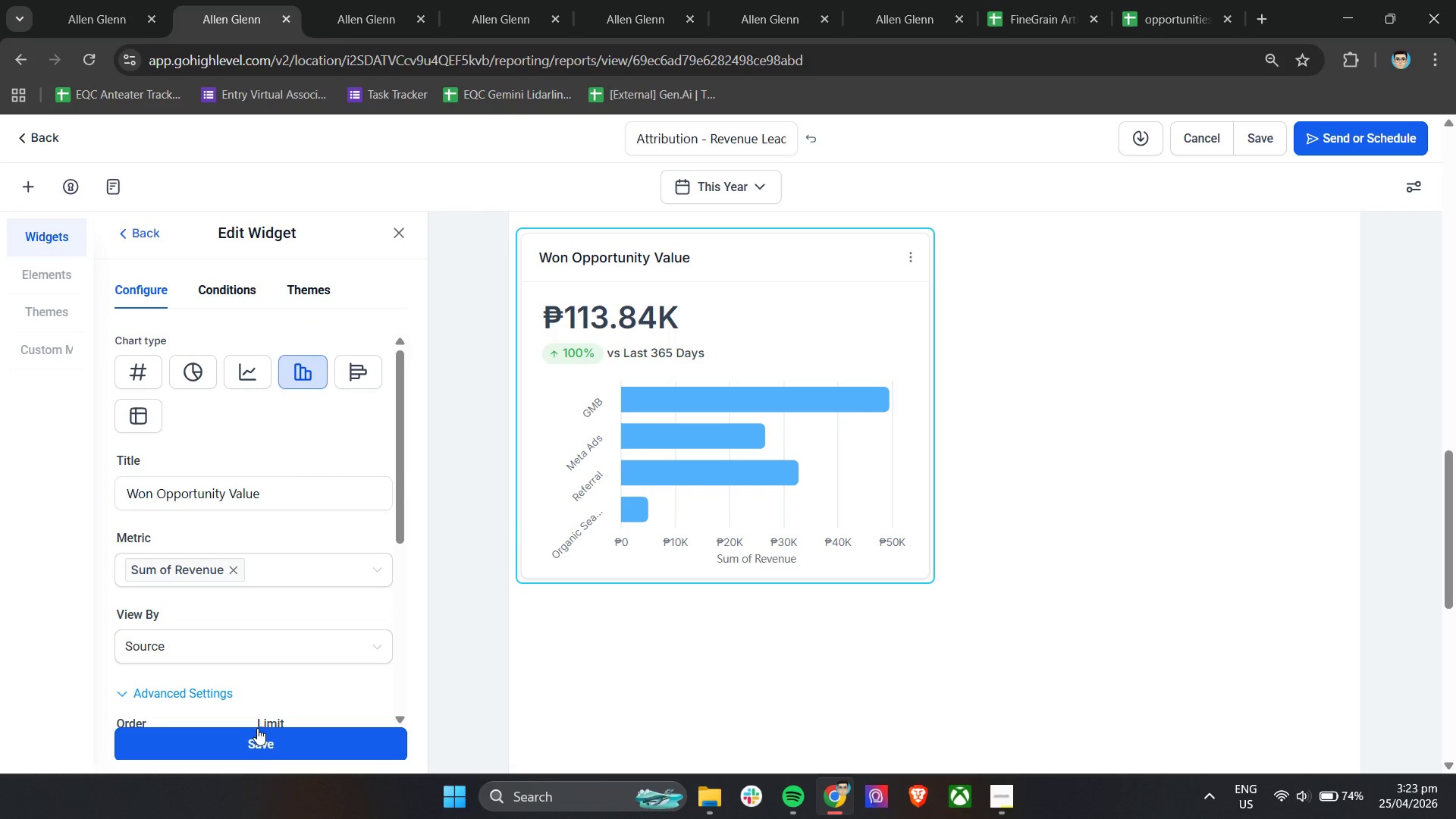 
left_click([252, 739])
 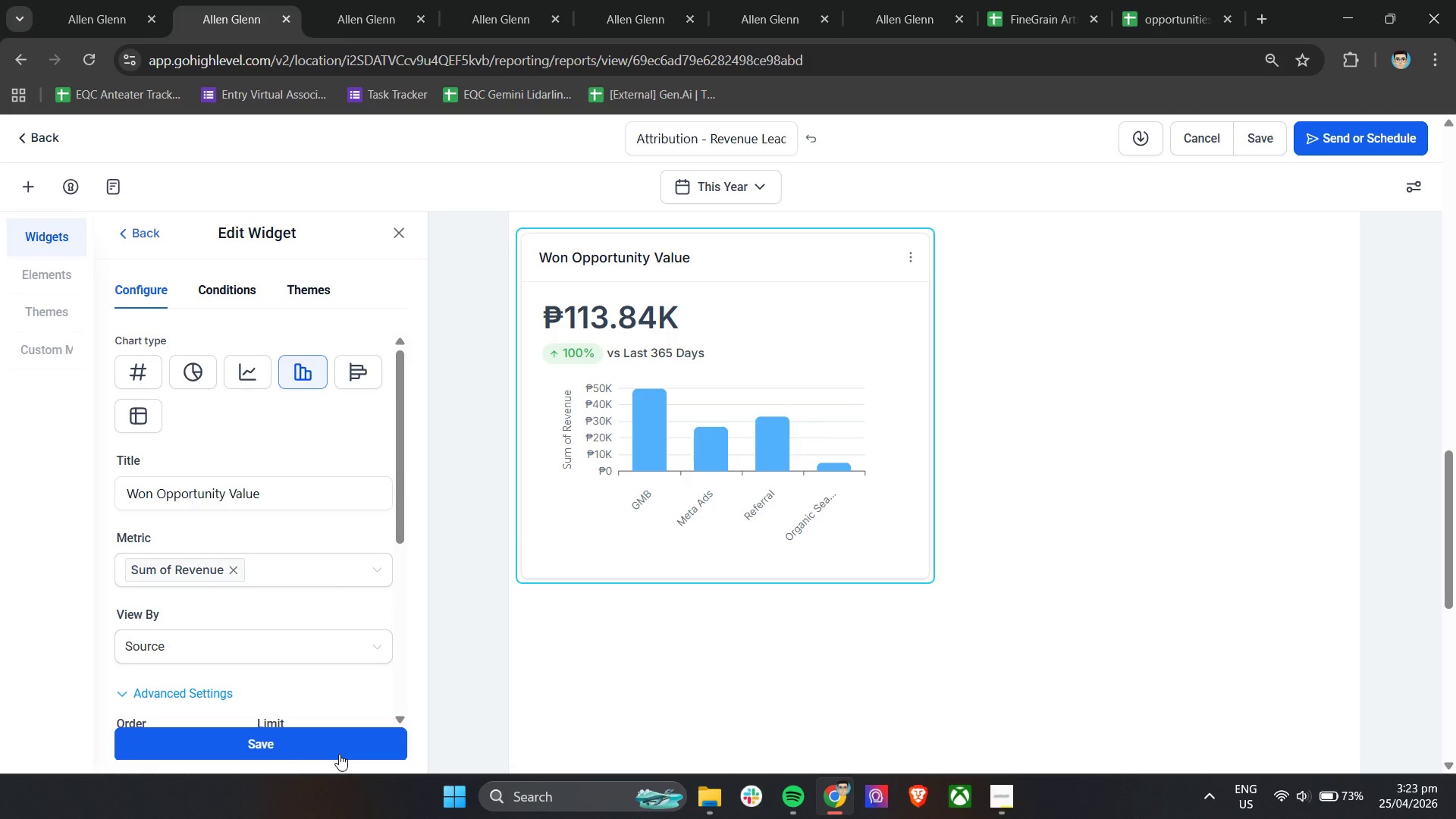 
wait(27.89)
 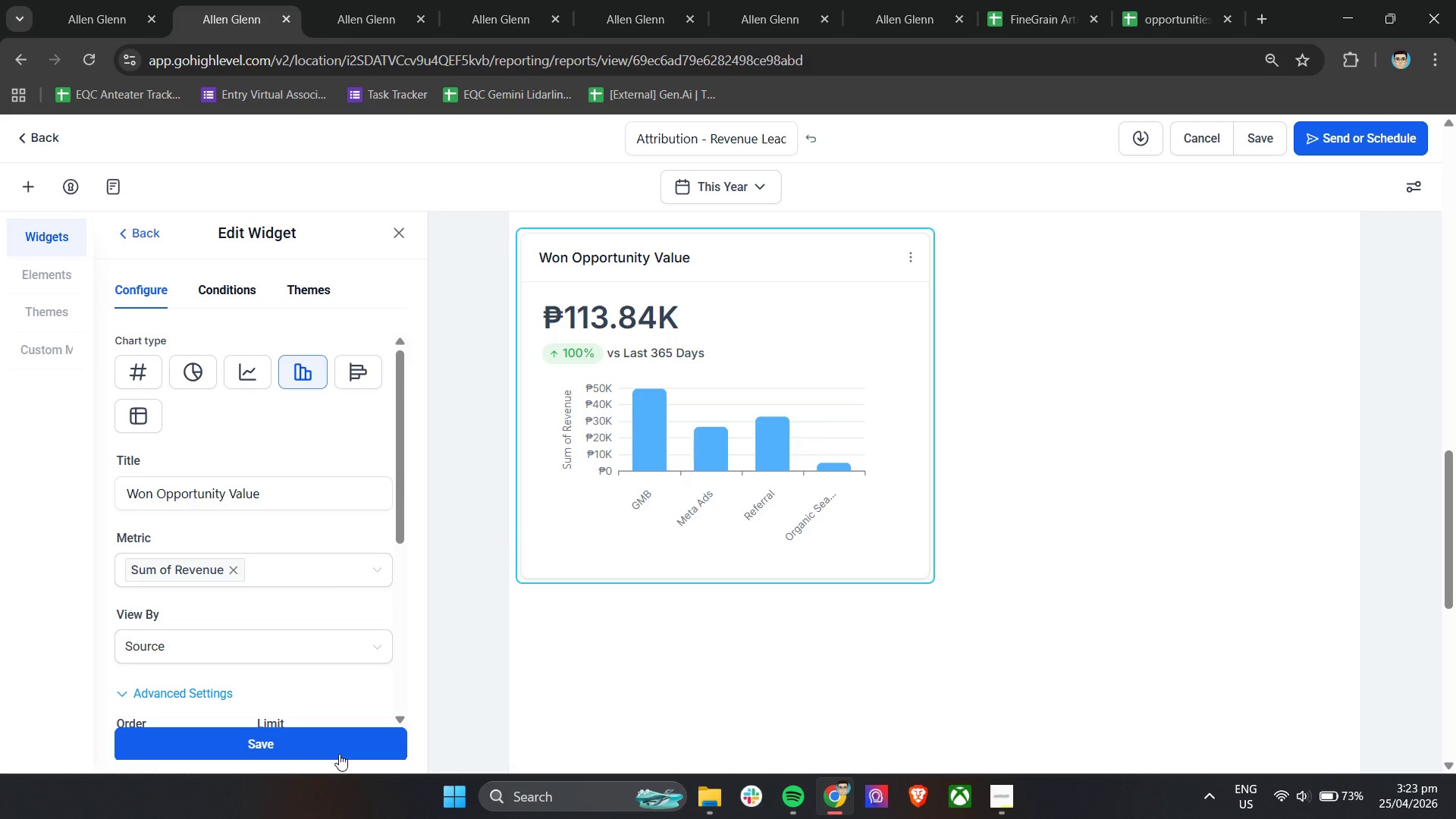 
scroll: coordinate [211, 688], scroll_direction: down, amount: 8.0
 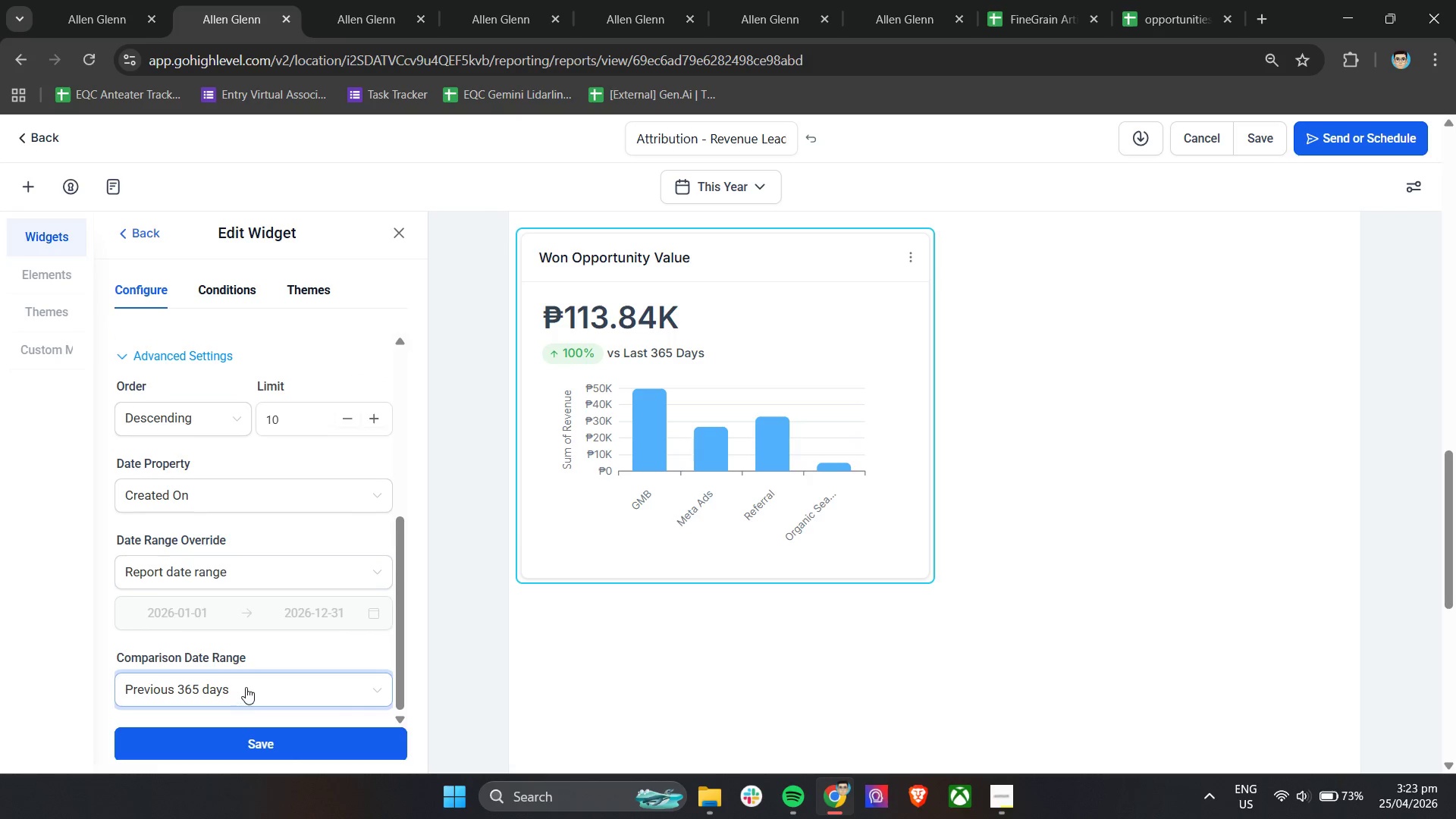 
mouse_move([259, 682])
 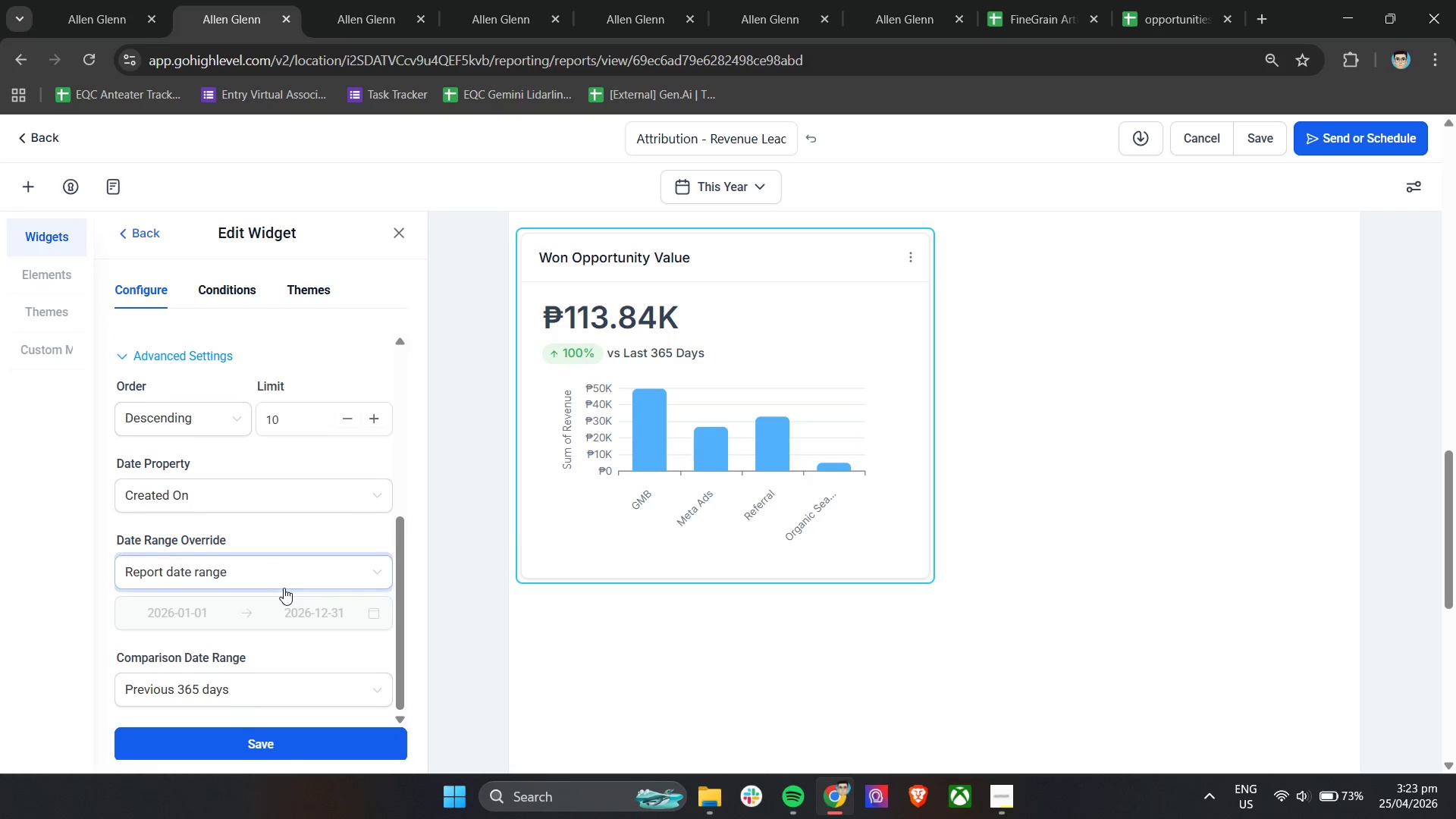 
left_click([284, 588])
 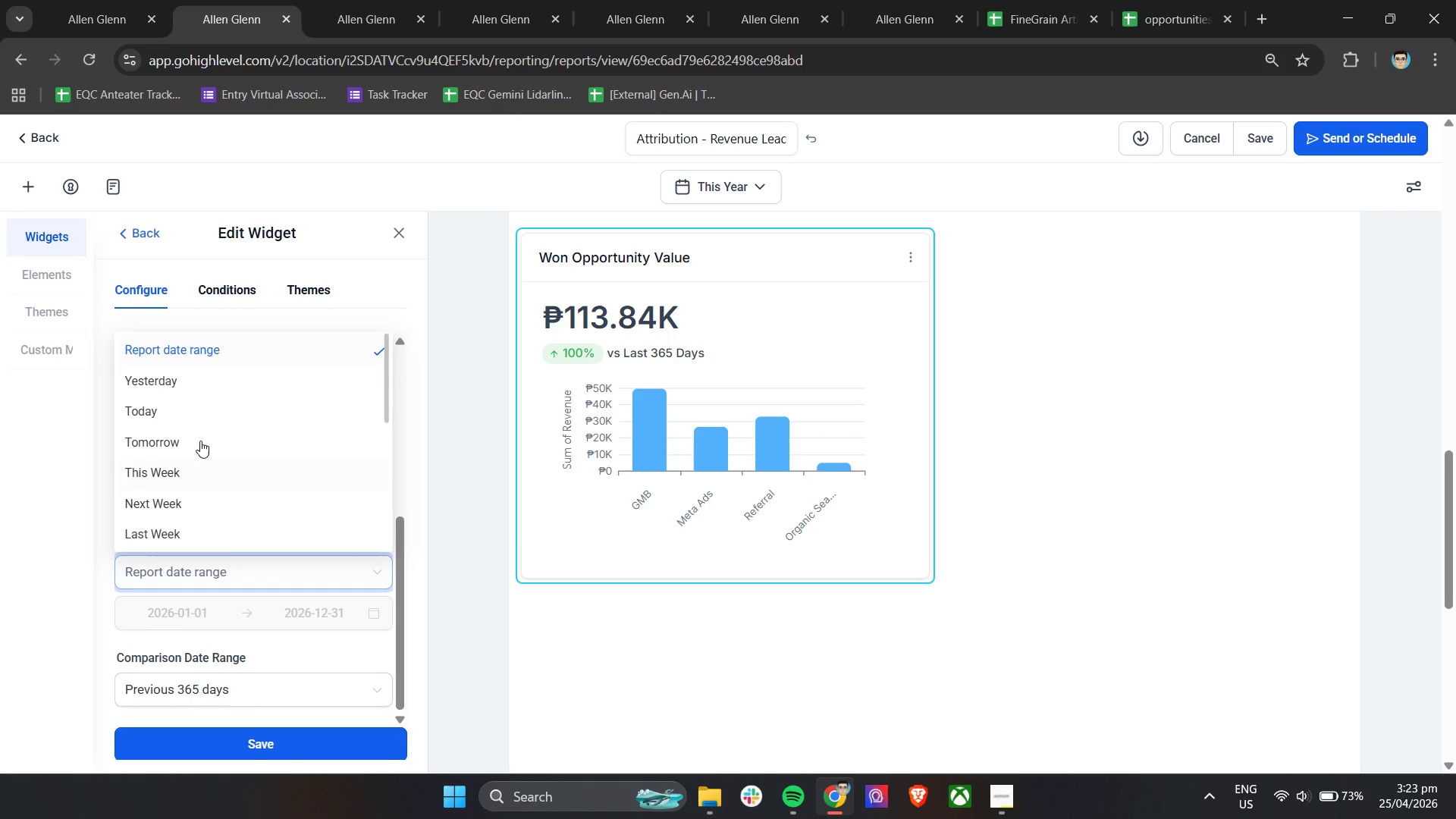 
scroll: coordinate [186, 500], scroll_direction: down, amount: 5.0
 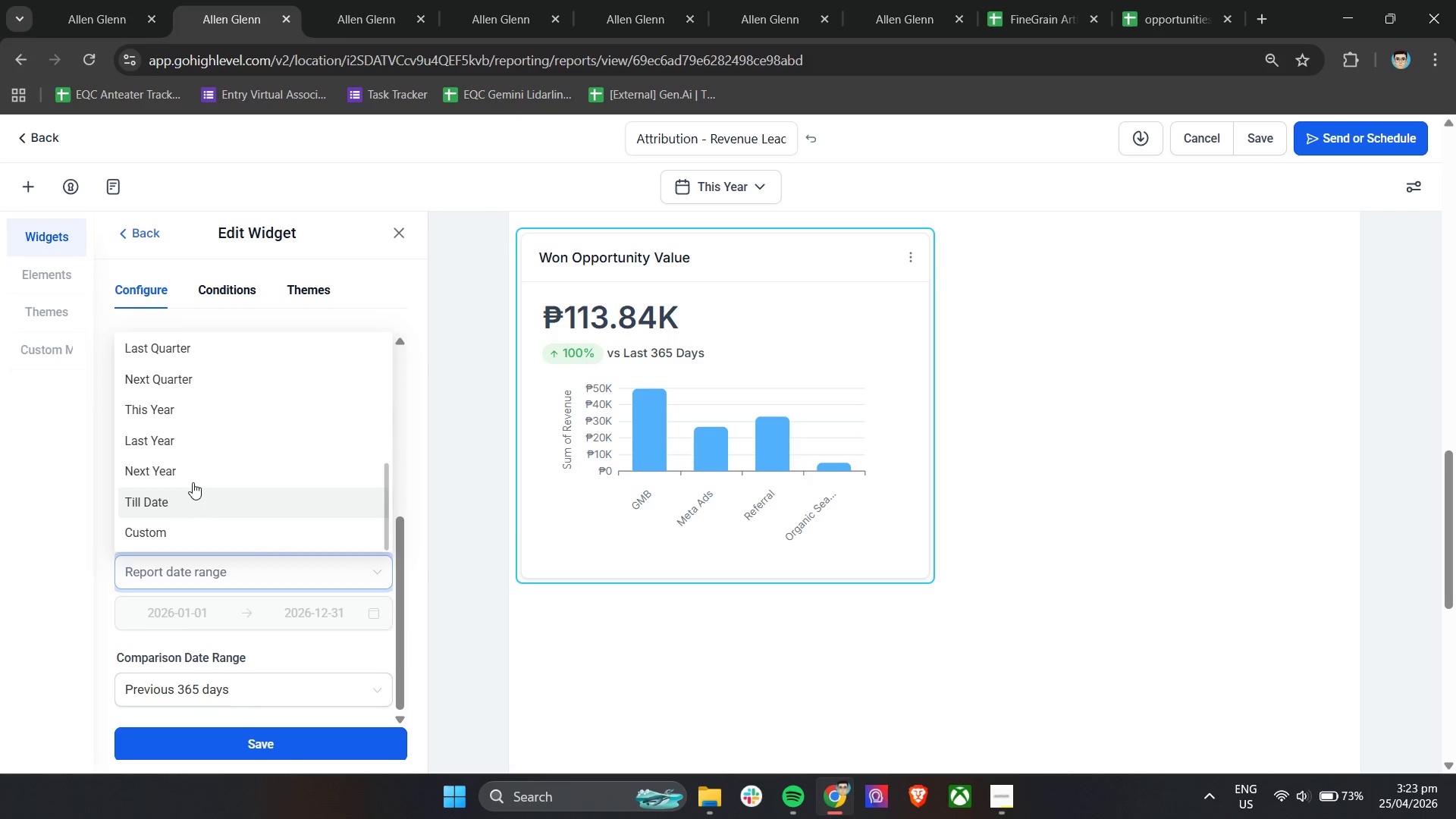 
left_click([179, 413])
 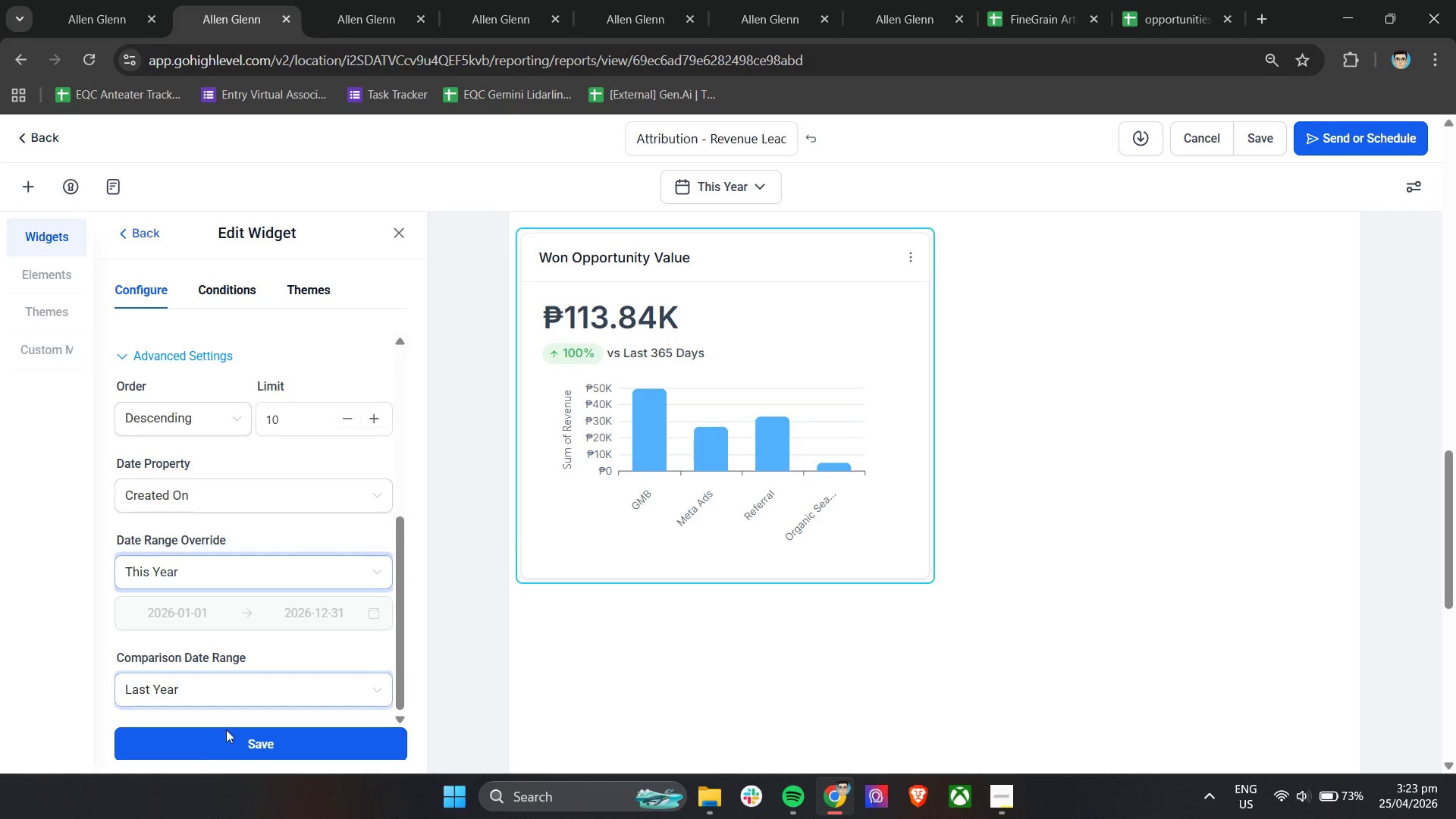 
left_click([220, 741])
 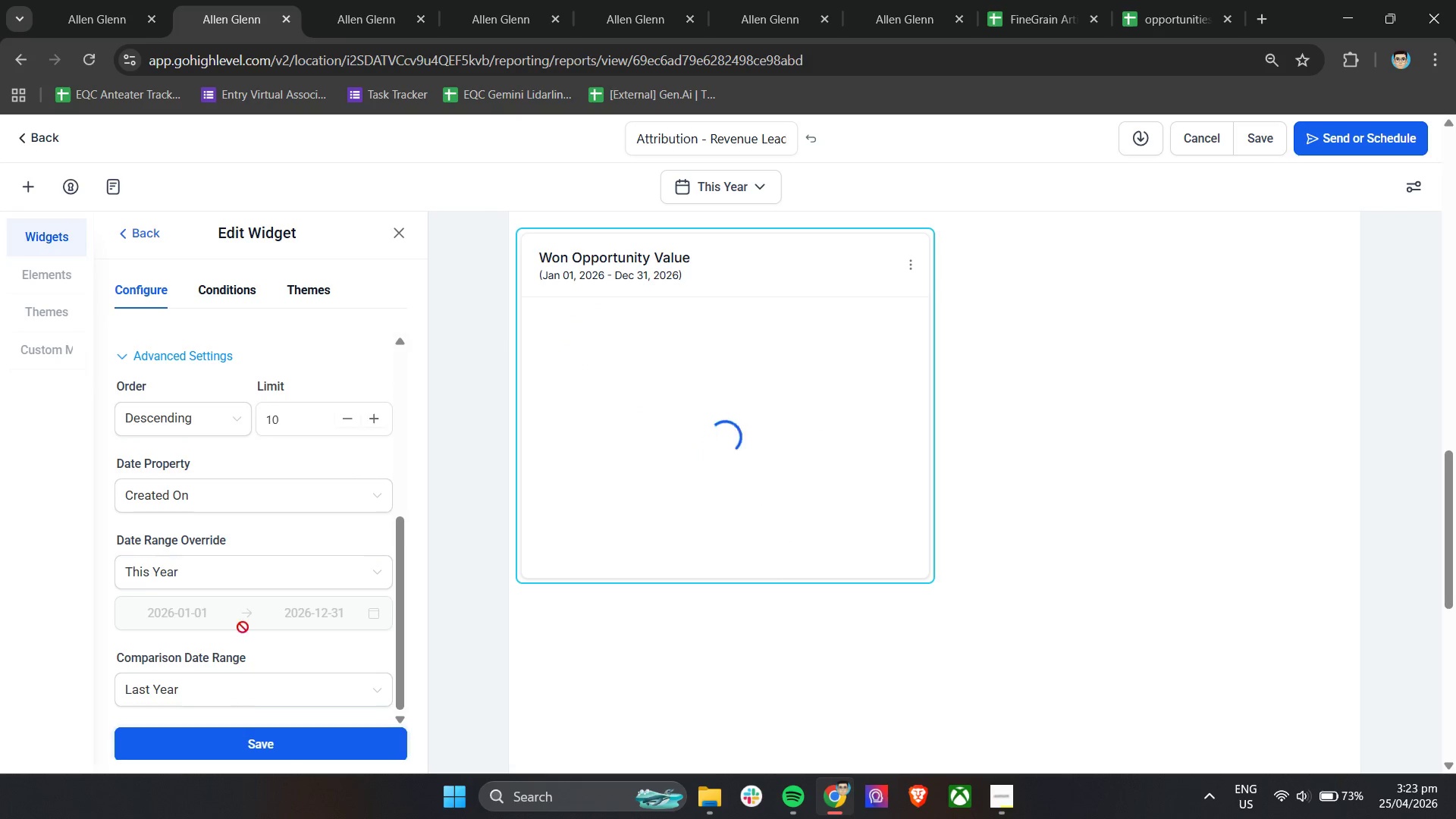 
scroll: coordinate [243, 626], scroll_direction: up, amount: 8.0
 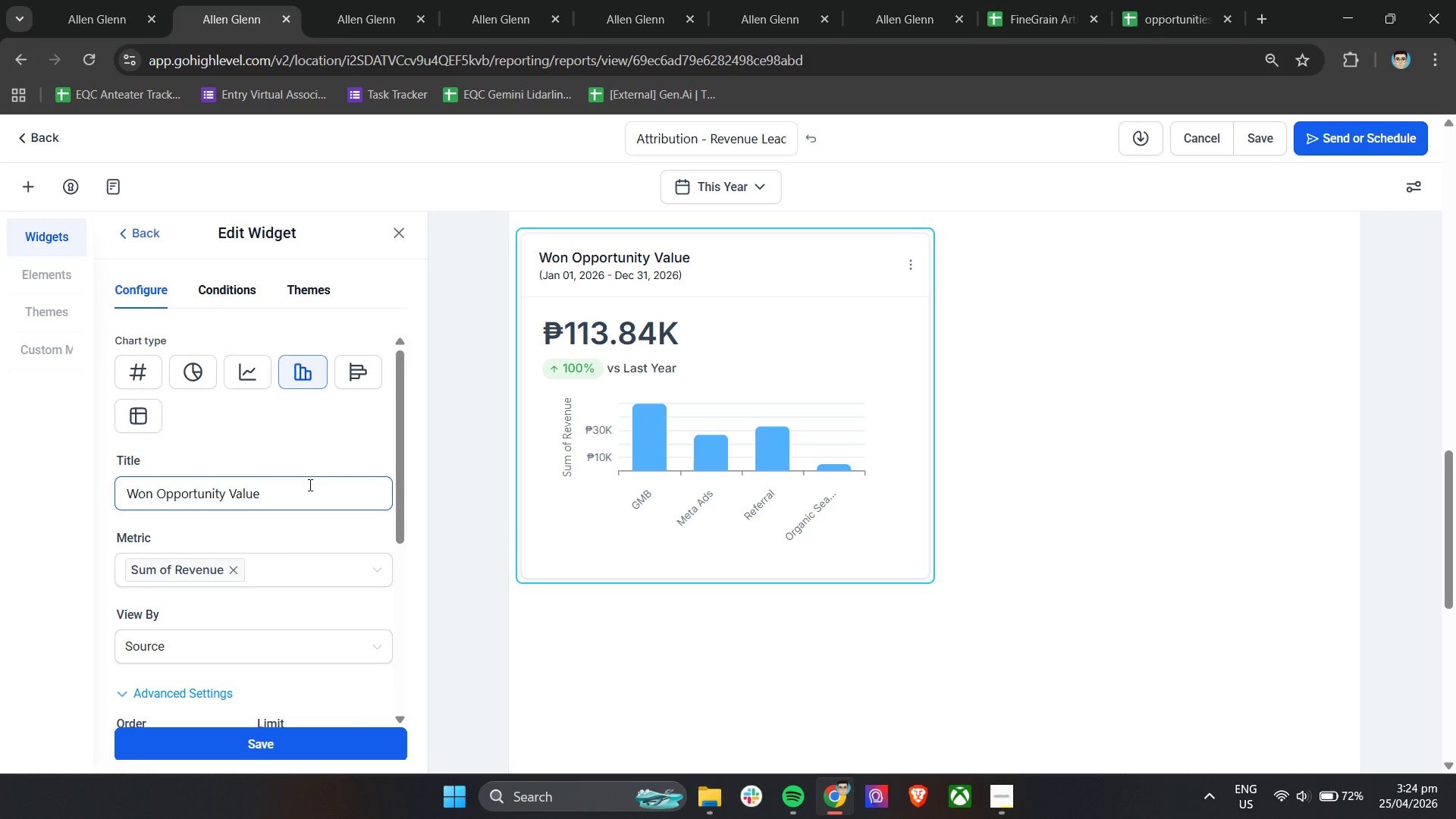 
double_click([318, 495])
 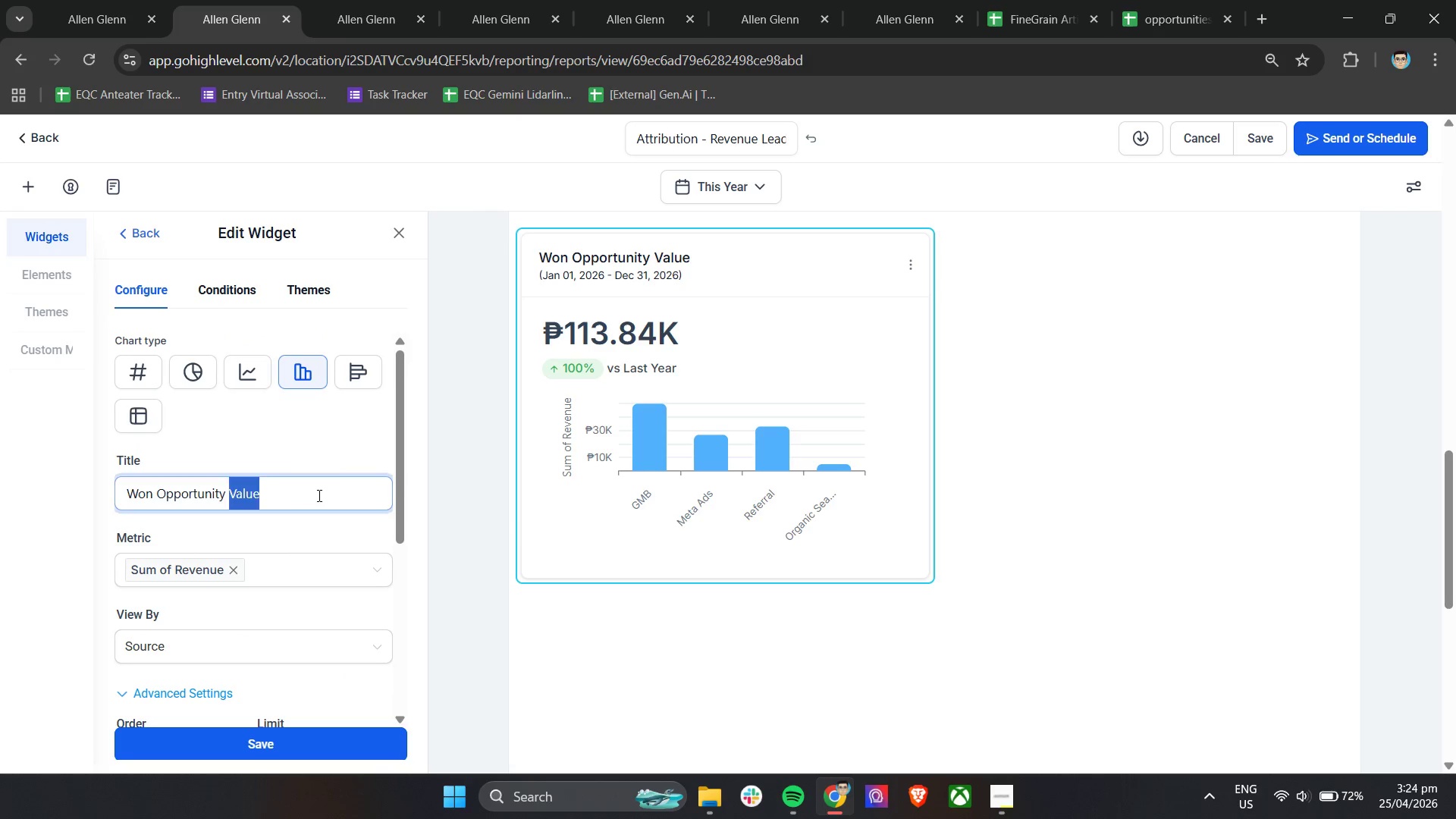 
triple_click([318, 495])
 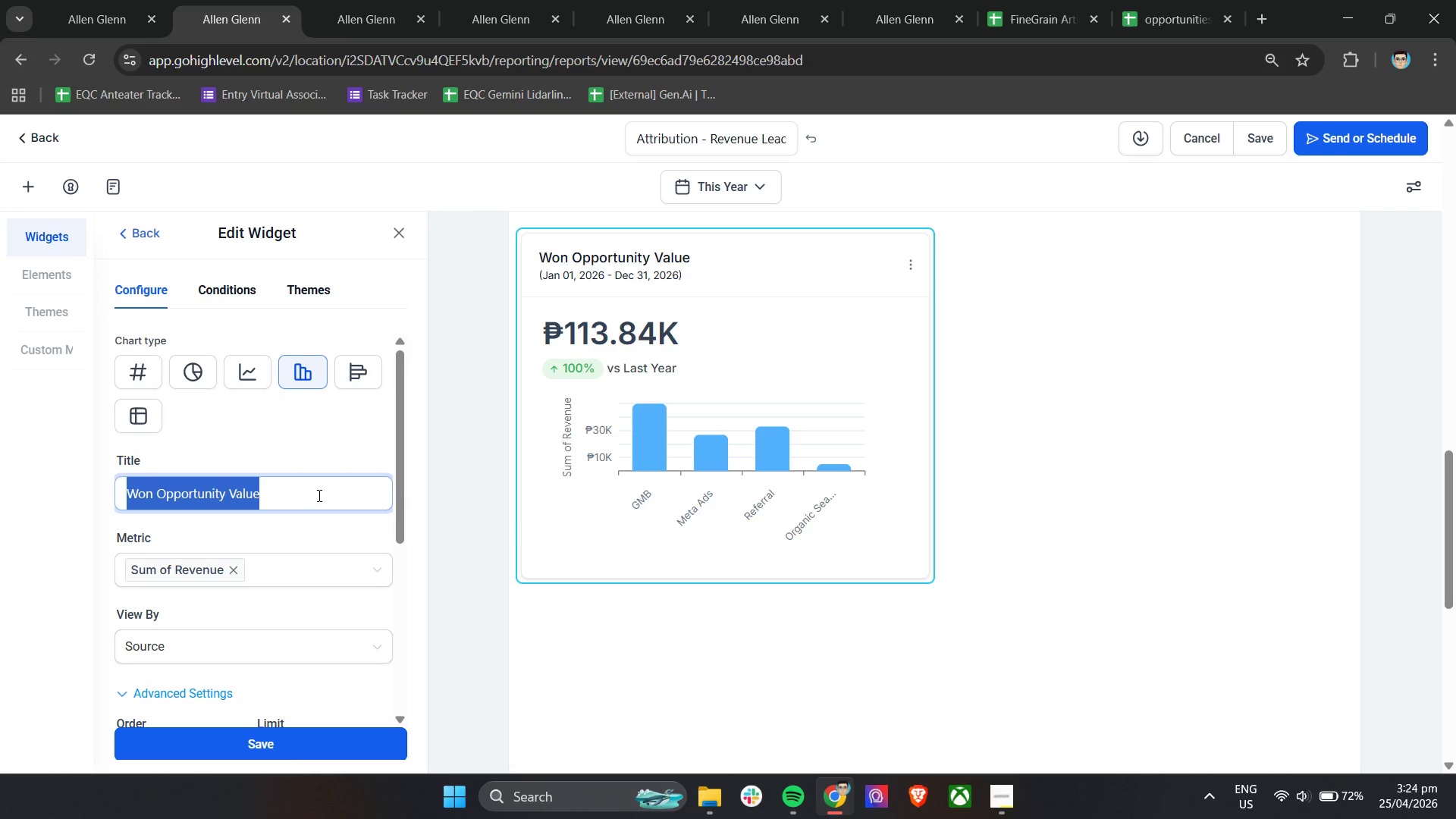 
wait(8.98)
 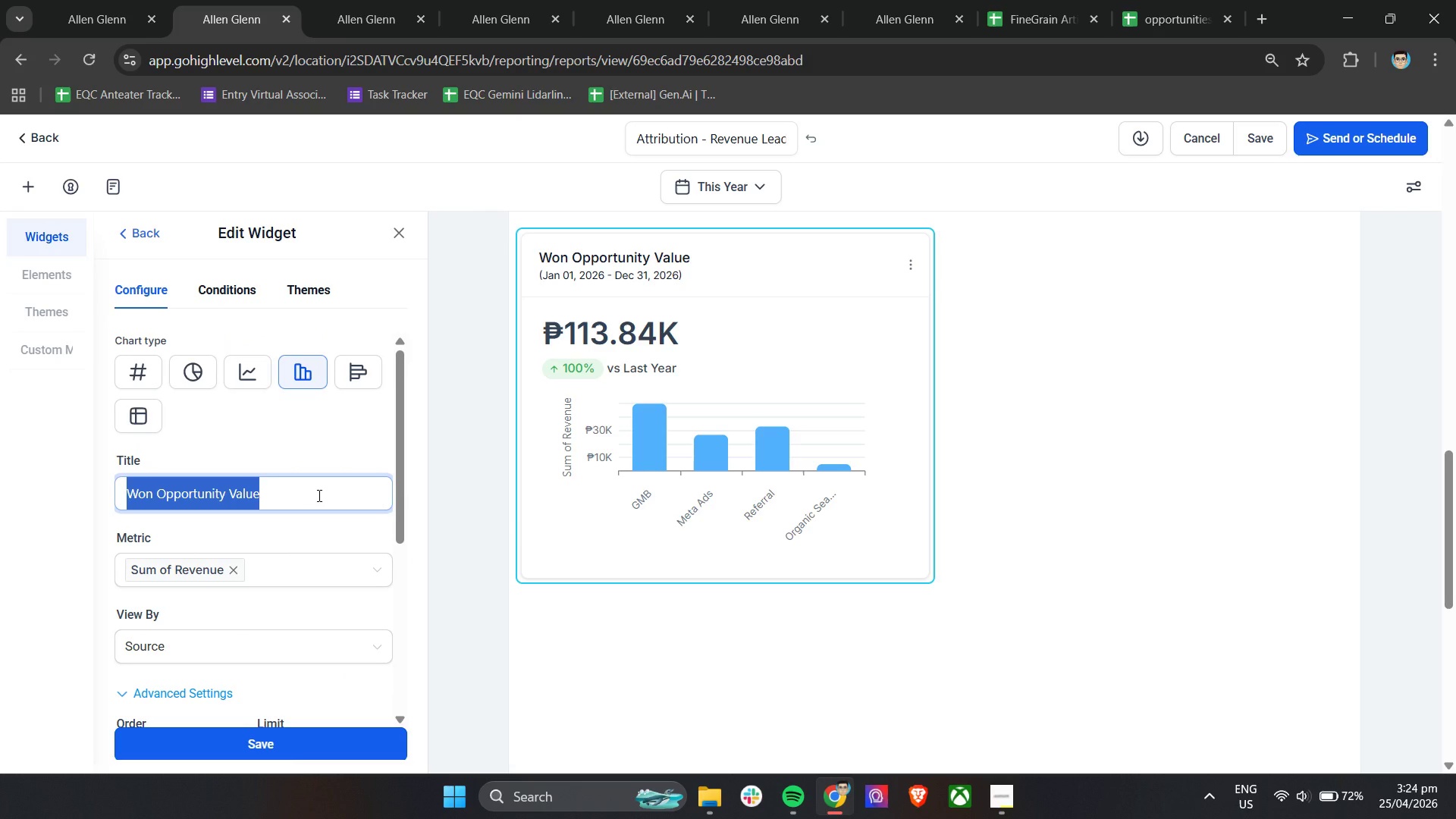 
type(Revenue by Lead Source (Cls)
key(Backspace)
type(osed Won Deald)
key(Backspace)
type(s0)
 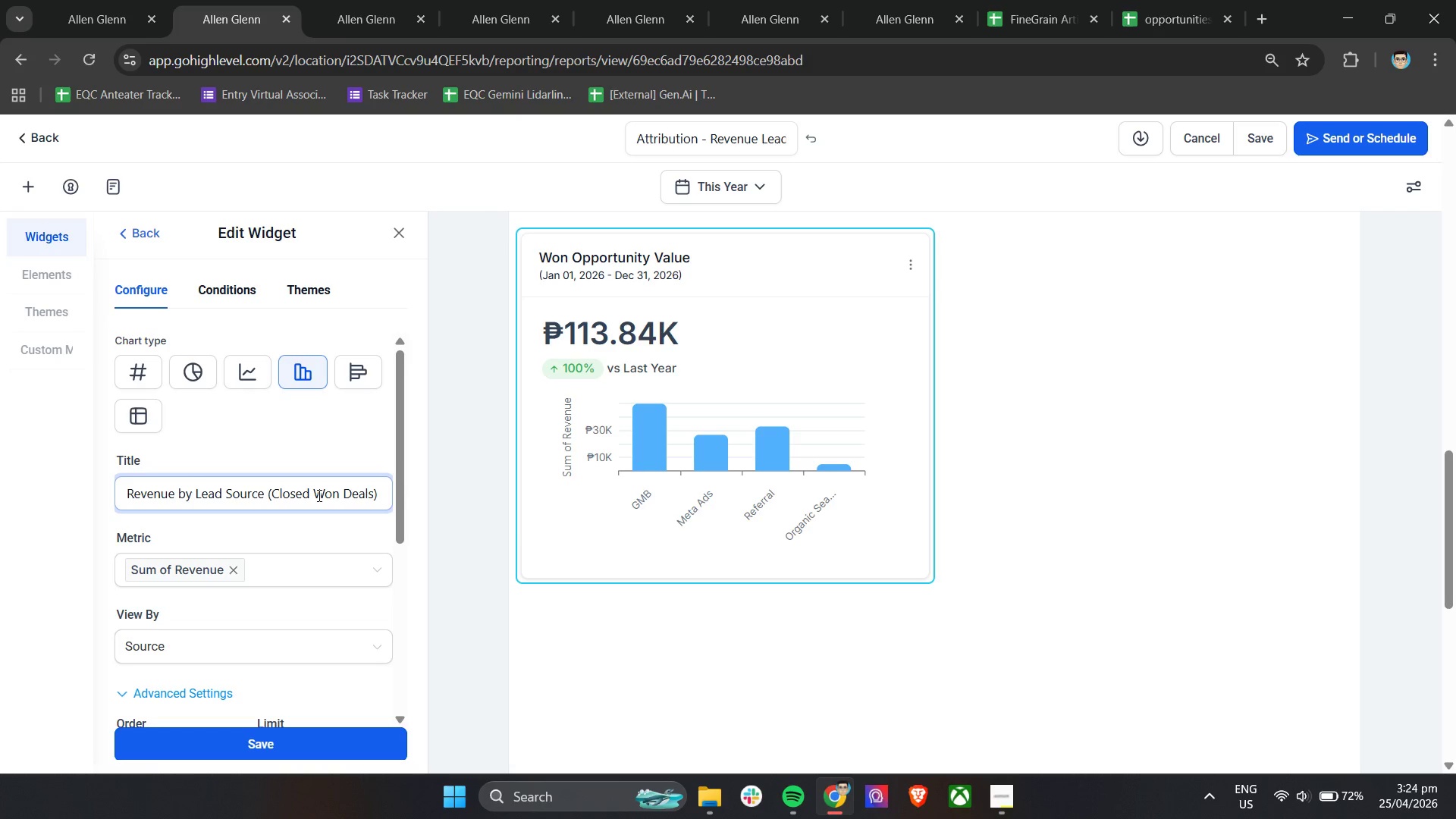 
left_click([241, 532])
 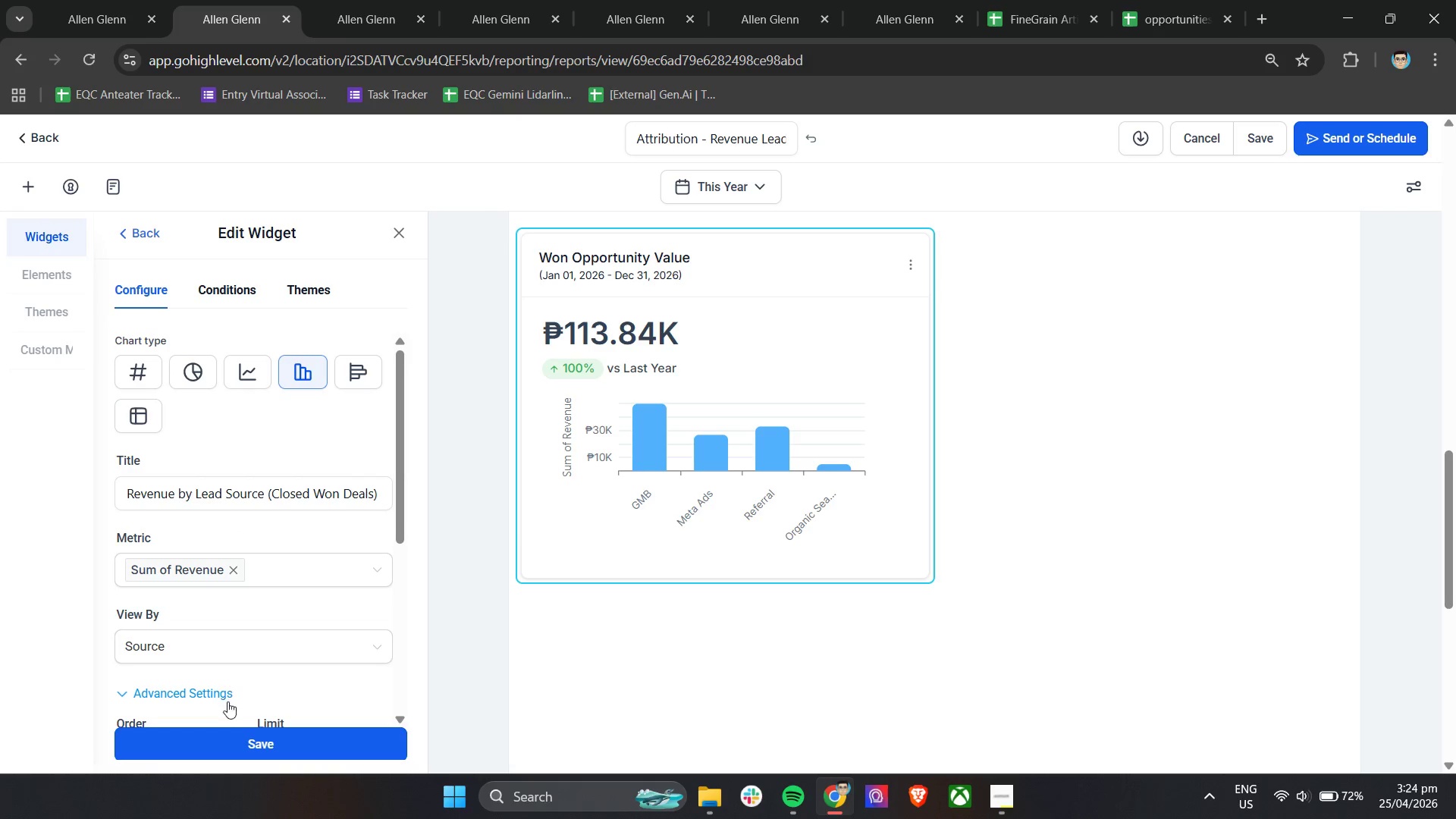 
left_click([224, 748])
 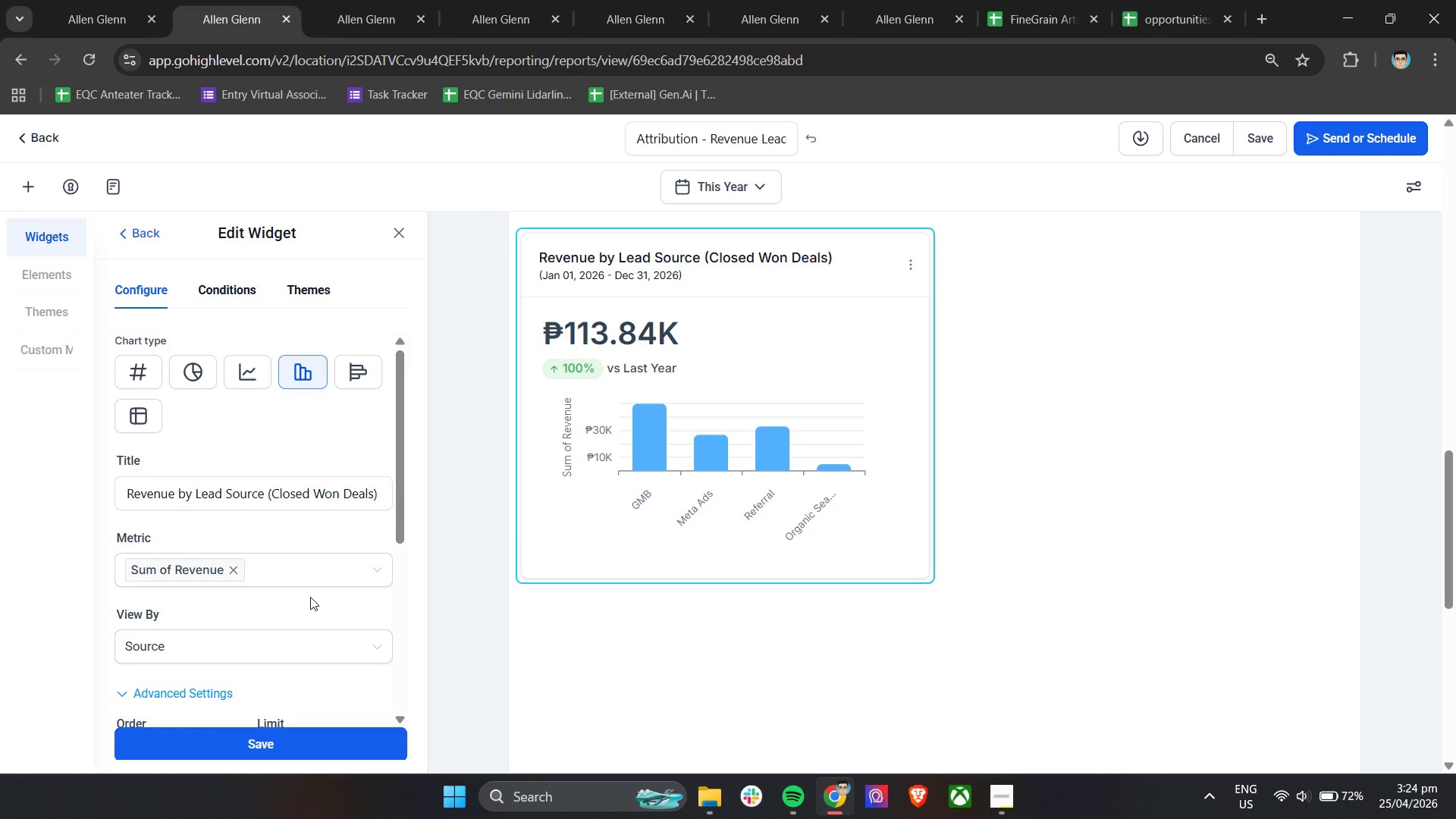 
wait(5.41)
 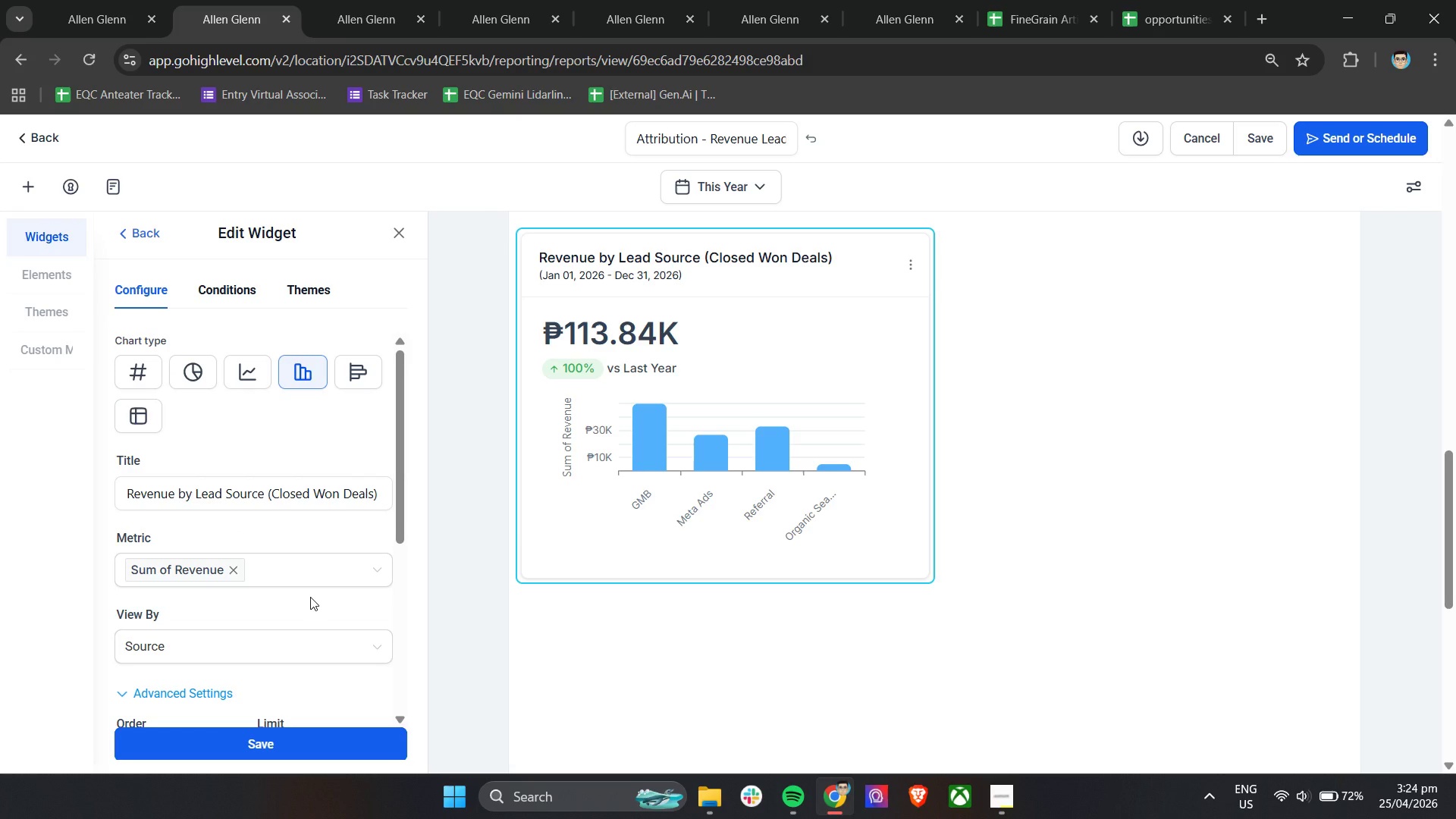 
left_click([905, 258])
 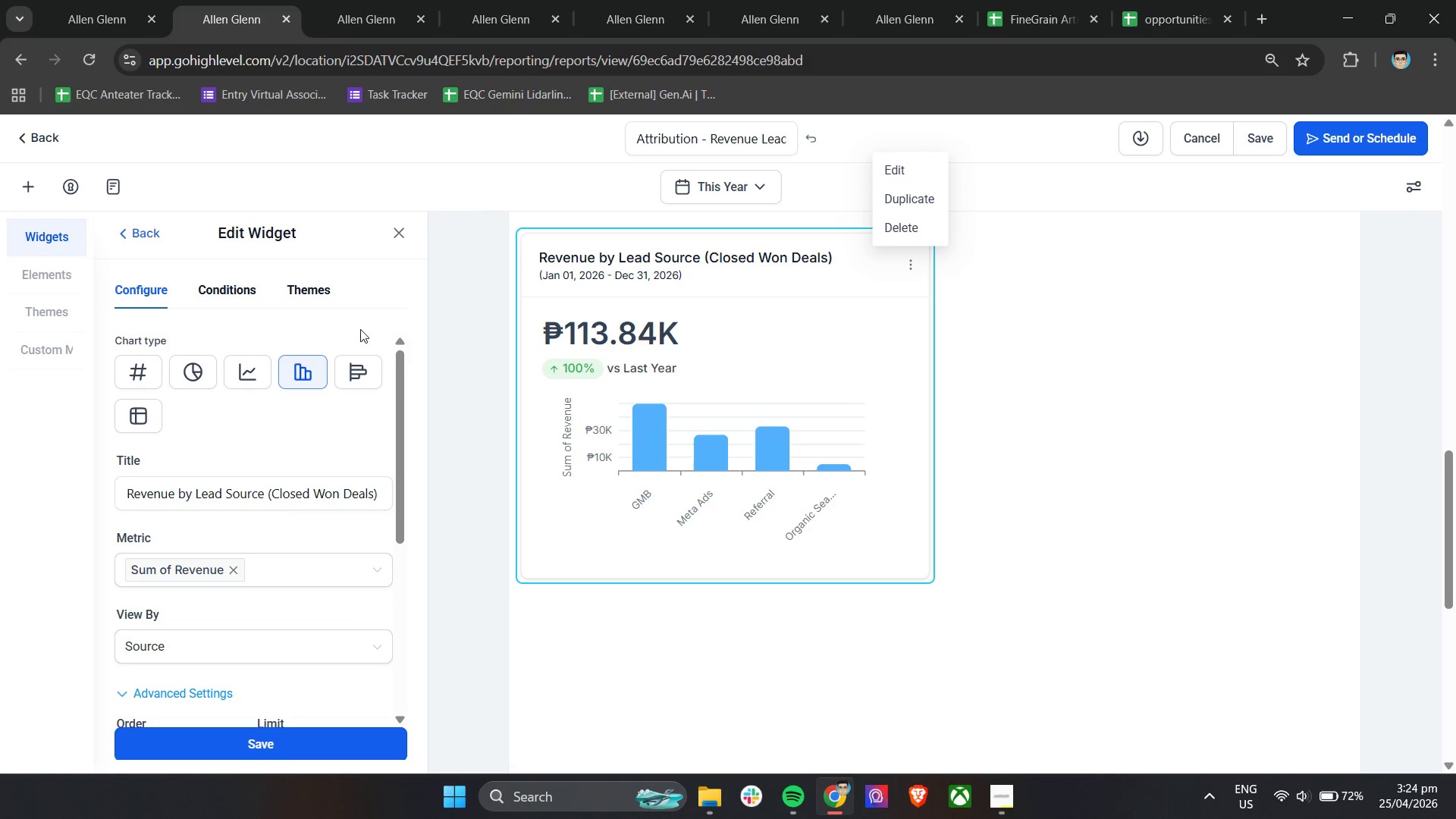 
left_click([301, 322])
 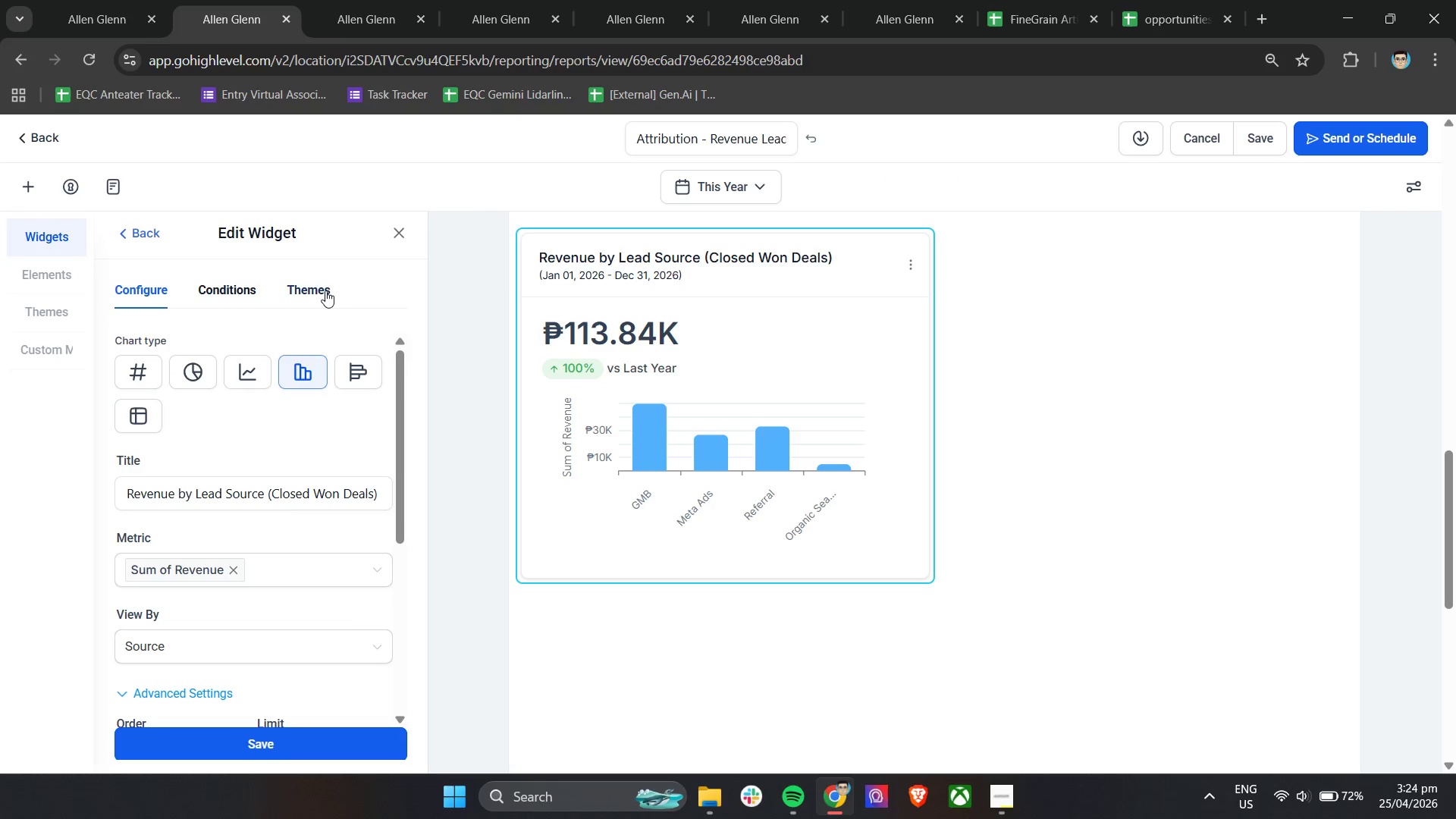 
left_click([325, 290])
 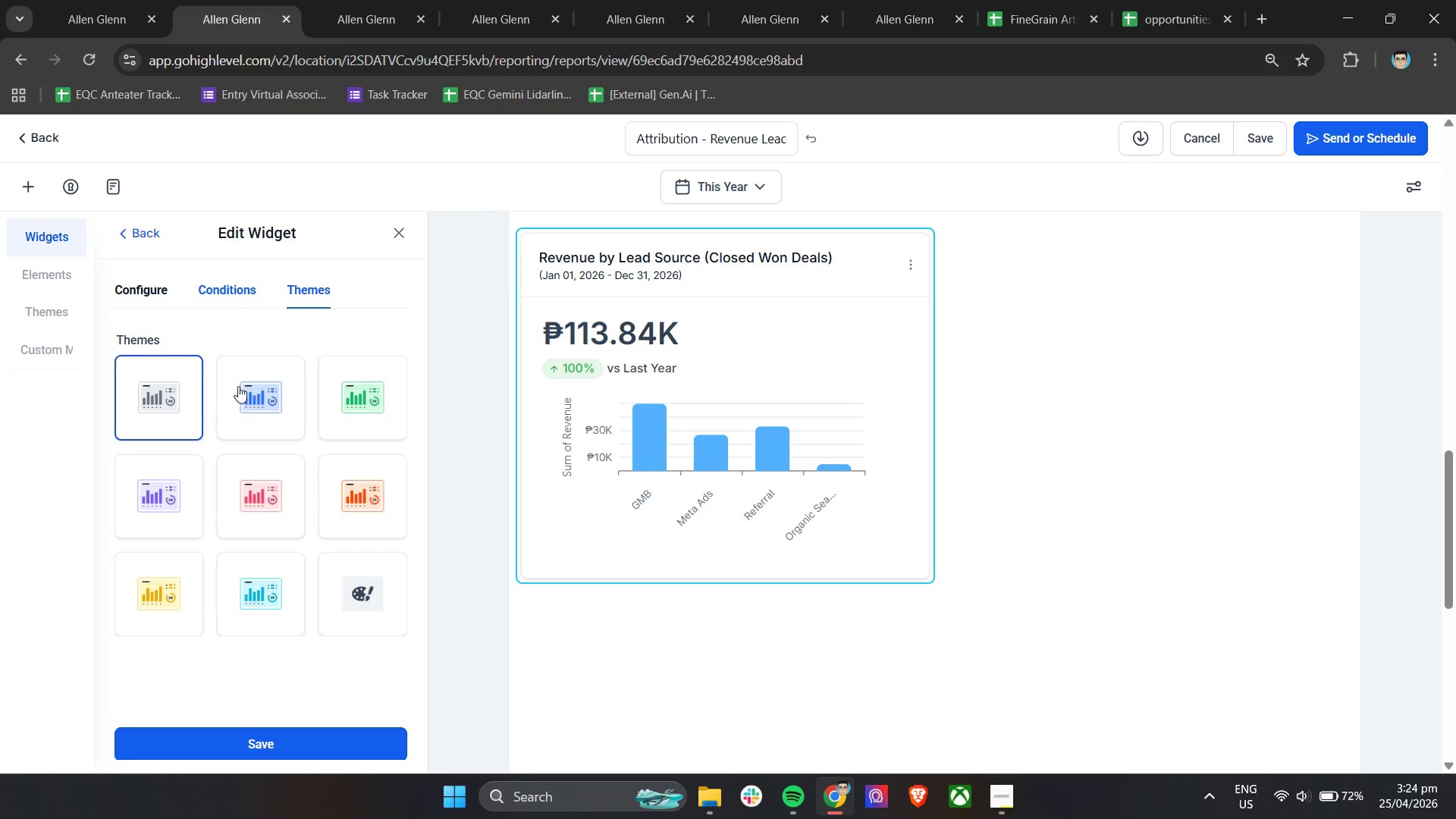 
scroll: coordinate [245, 410], scroll_direction: down, amount: 4.0
 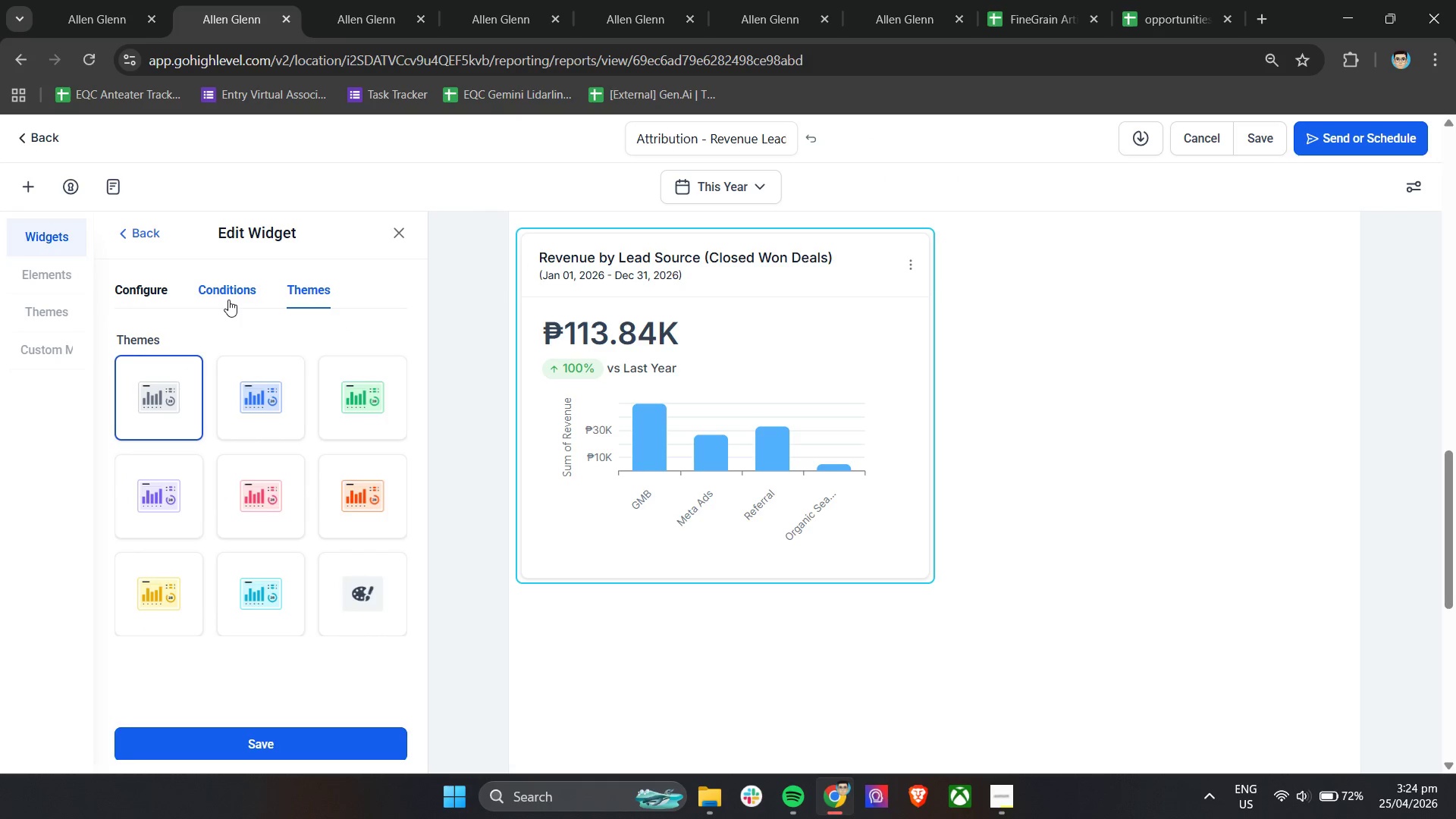 
left_click([229, 287])
 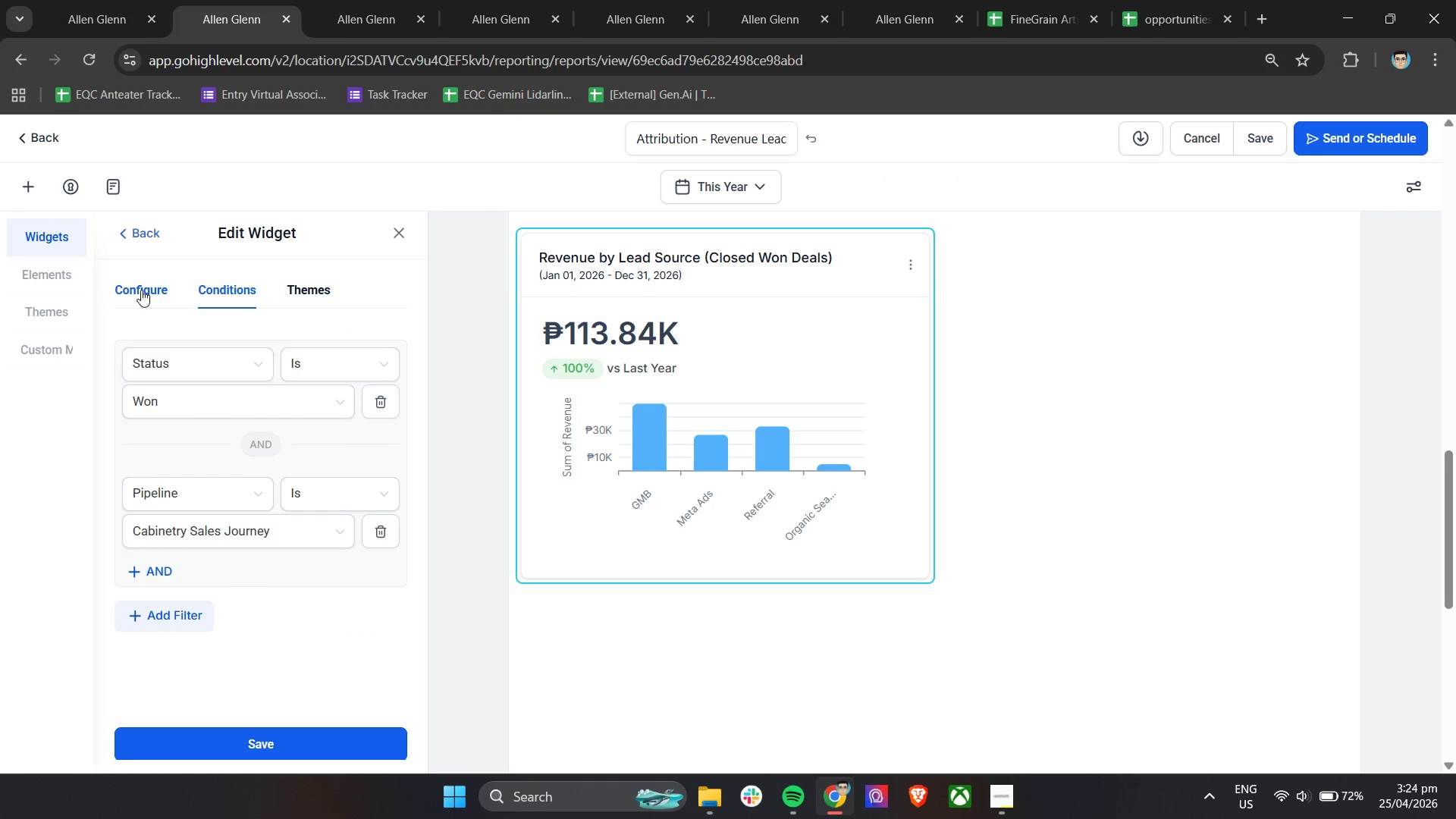 
left_click([141, 290])
 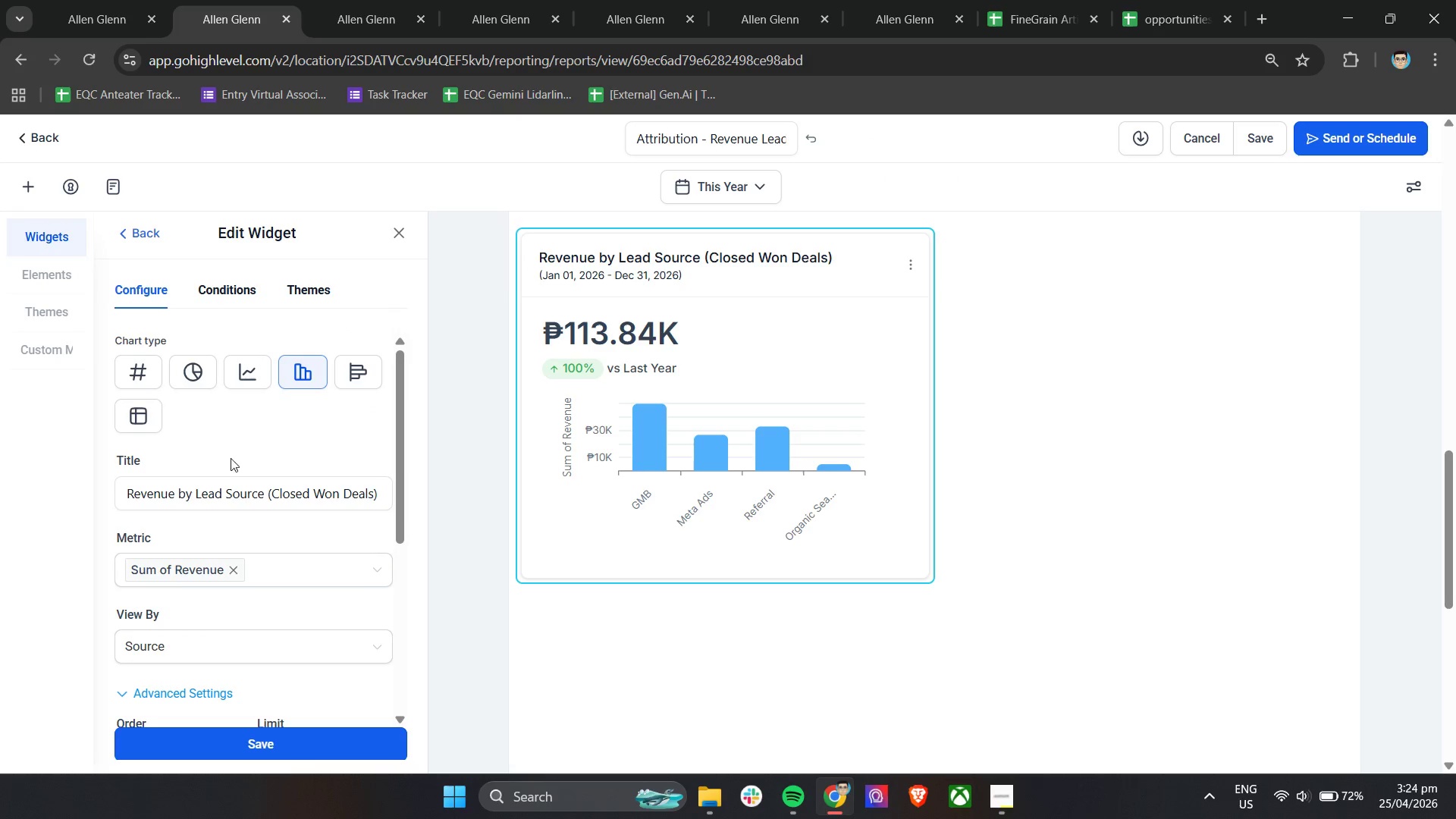 
scroll: coordinate [268, 573], scroll_direction: down, amount: 8.0
 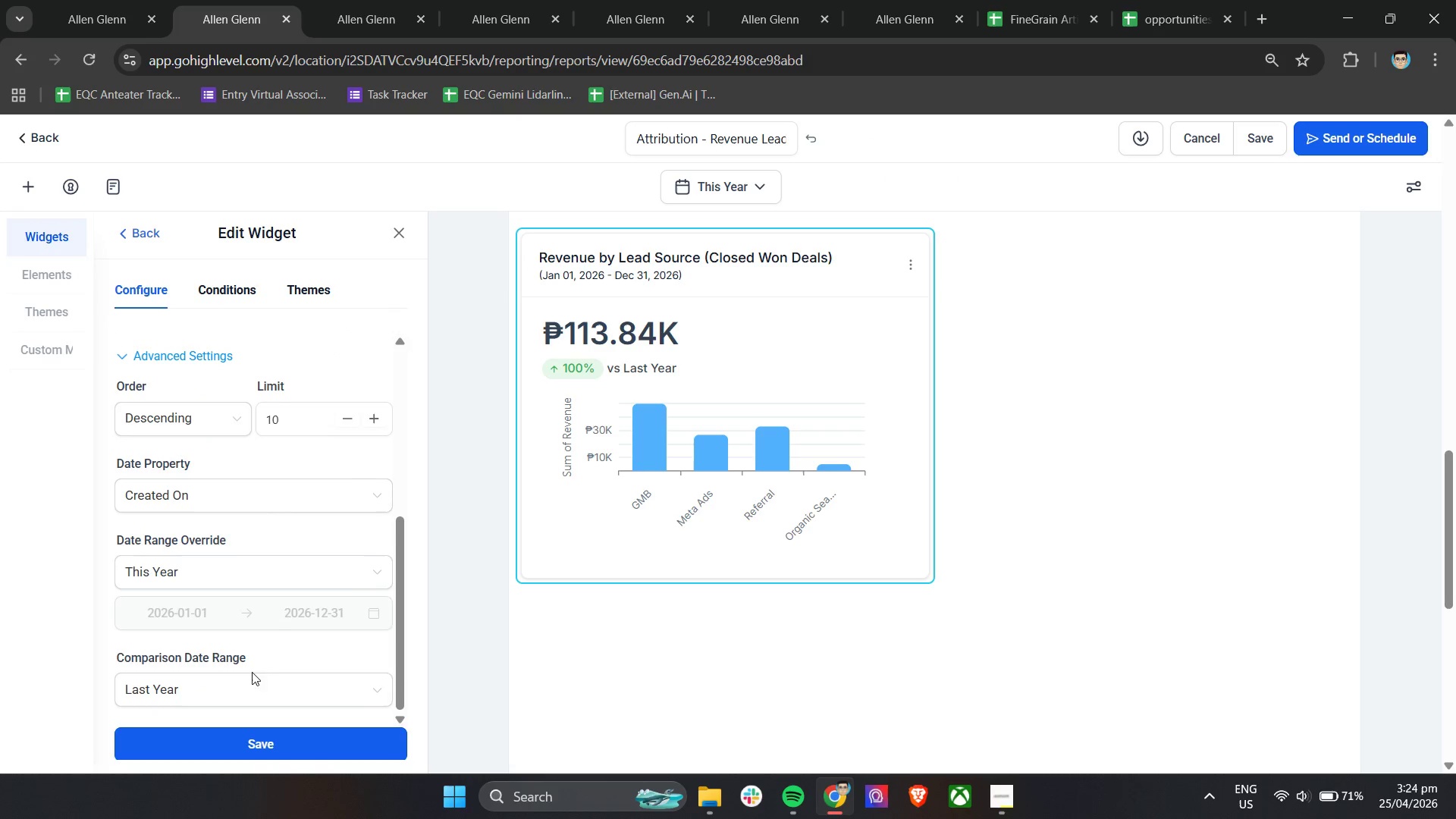 
double_click([244, 686])
 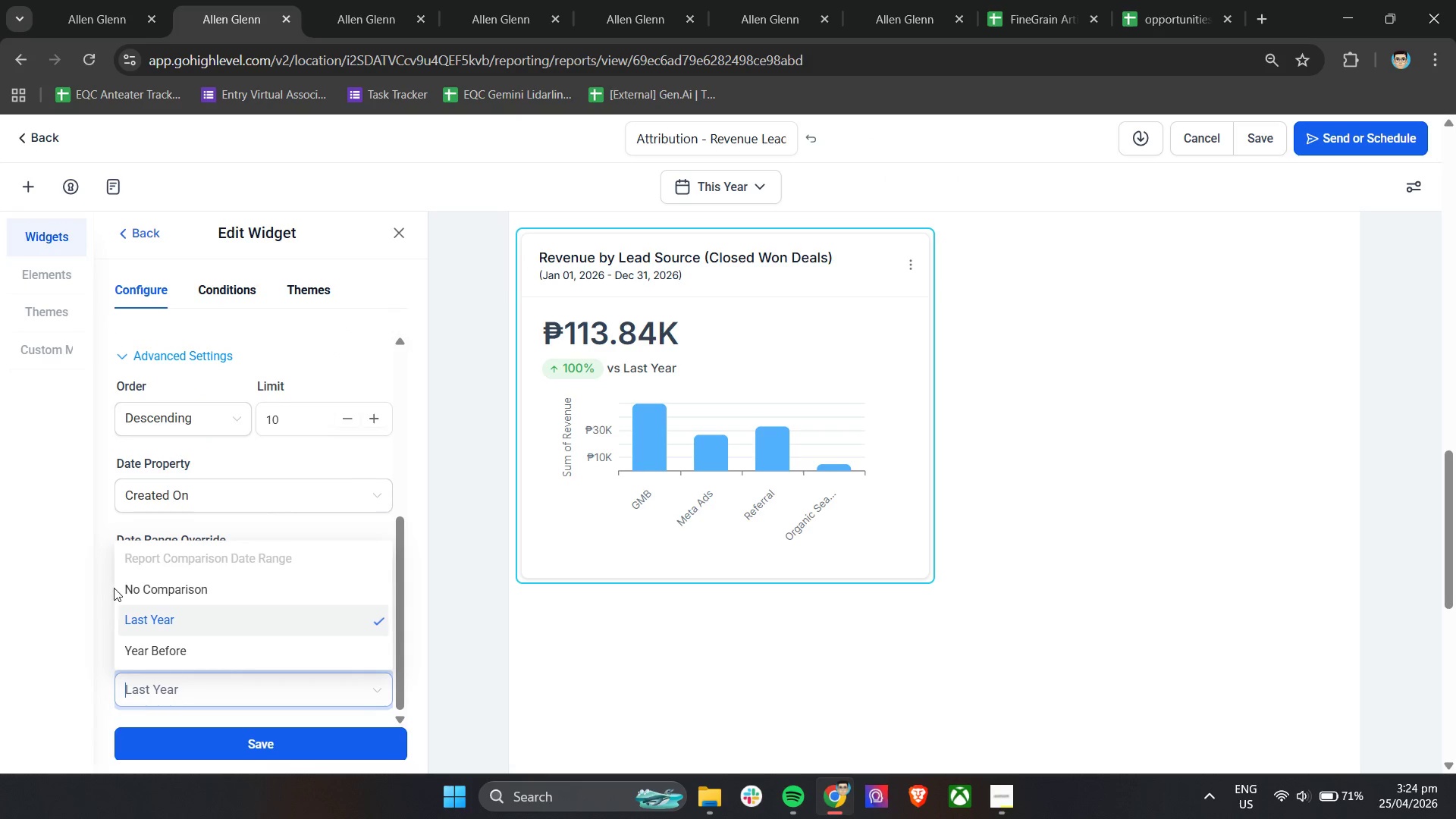 
left_click([130, 587])
 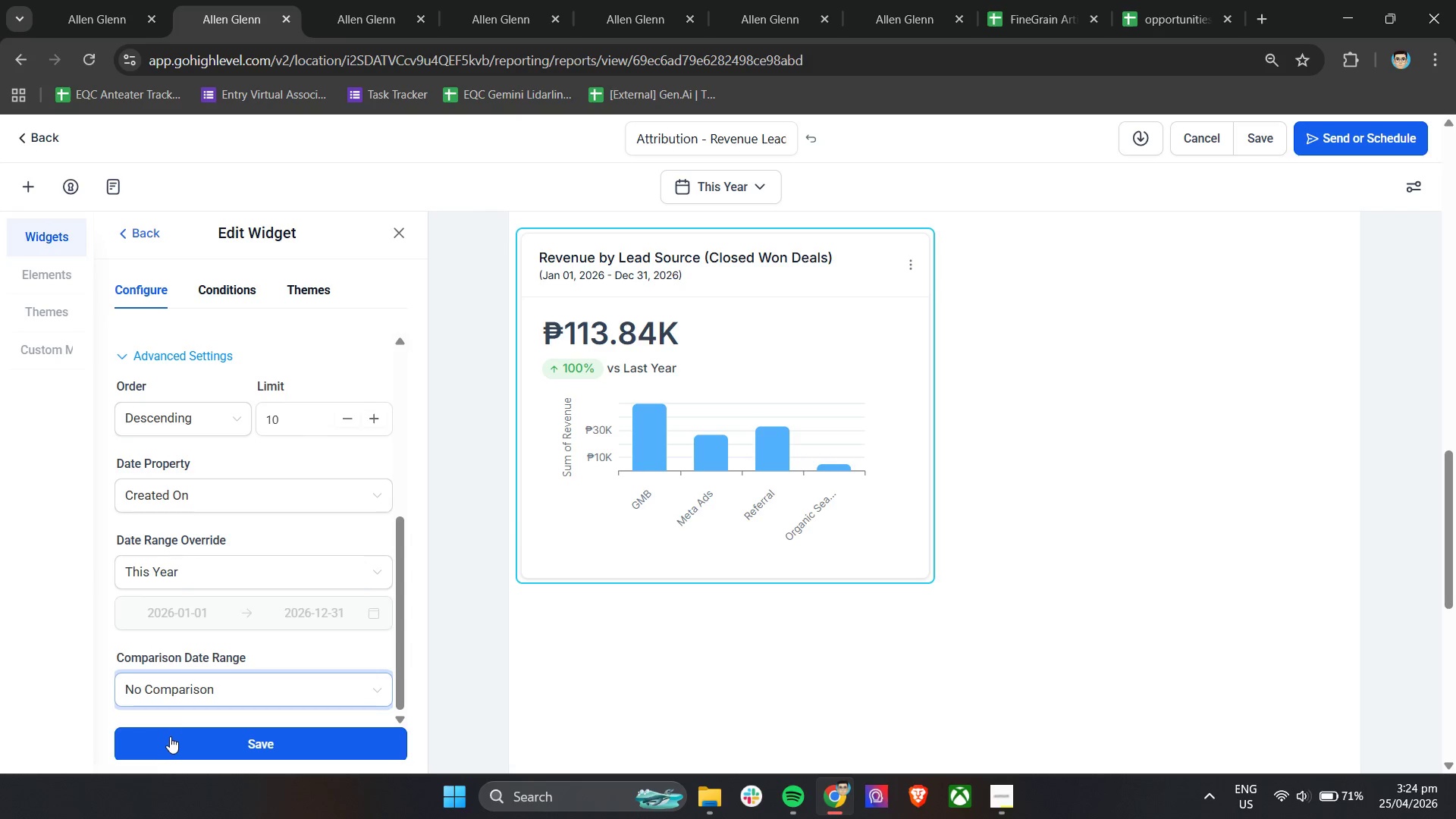 
left_click([167, 740])
 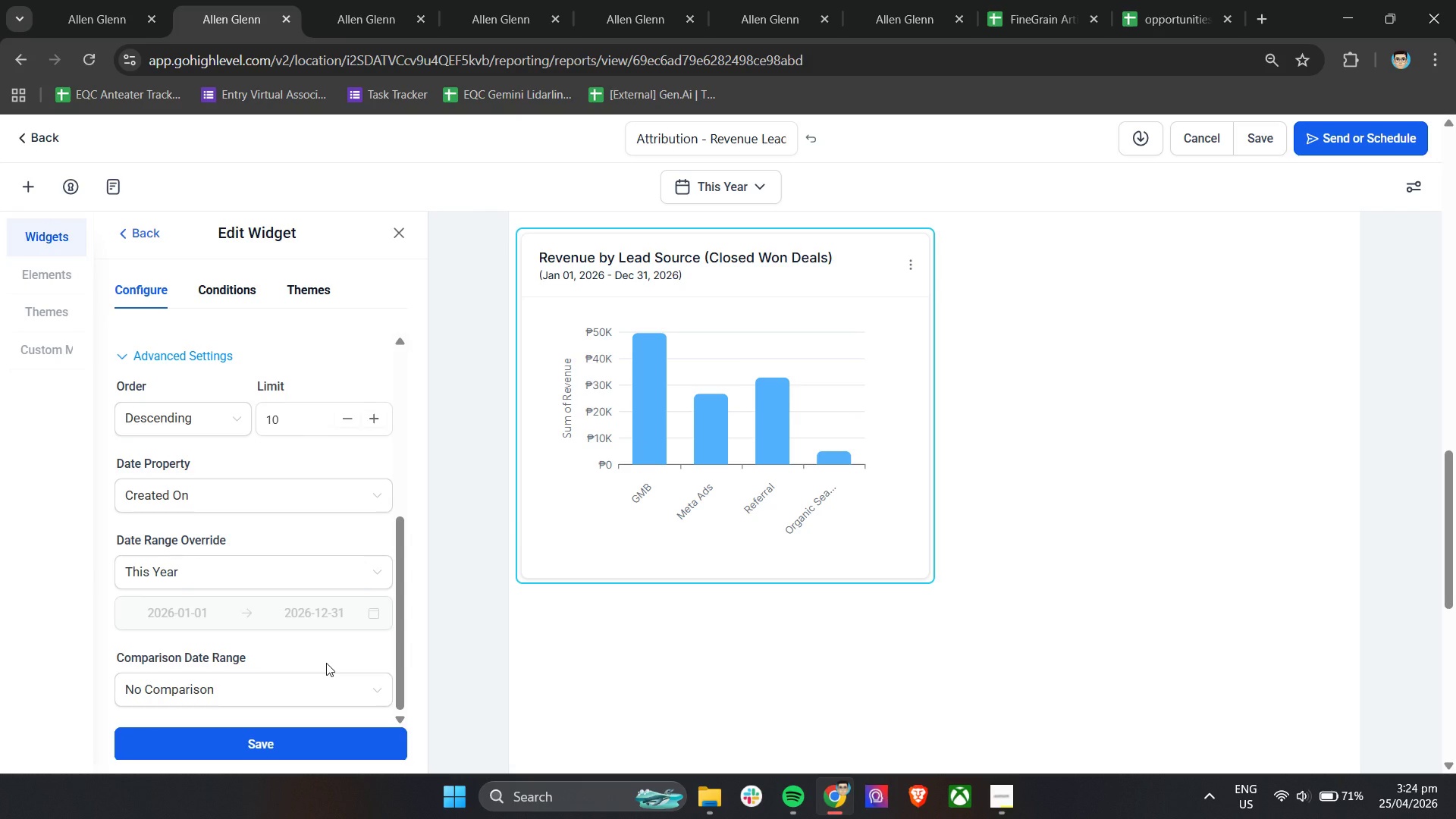 
wait(6.41)
 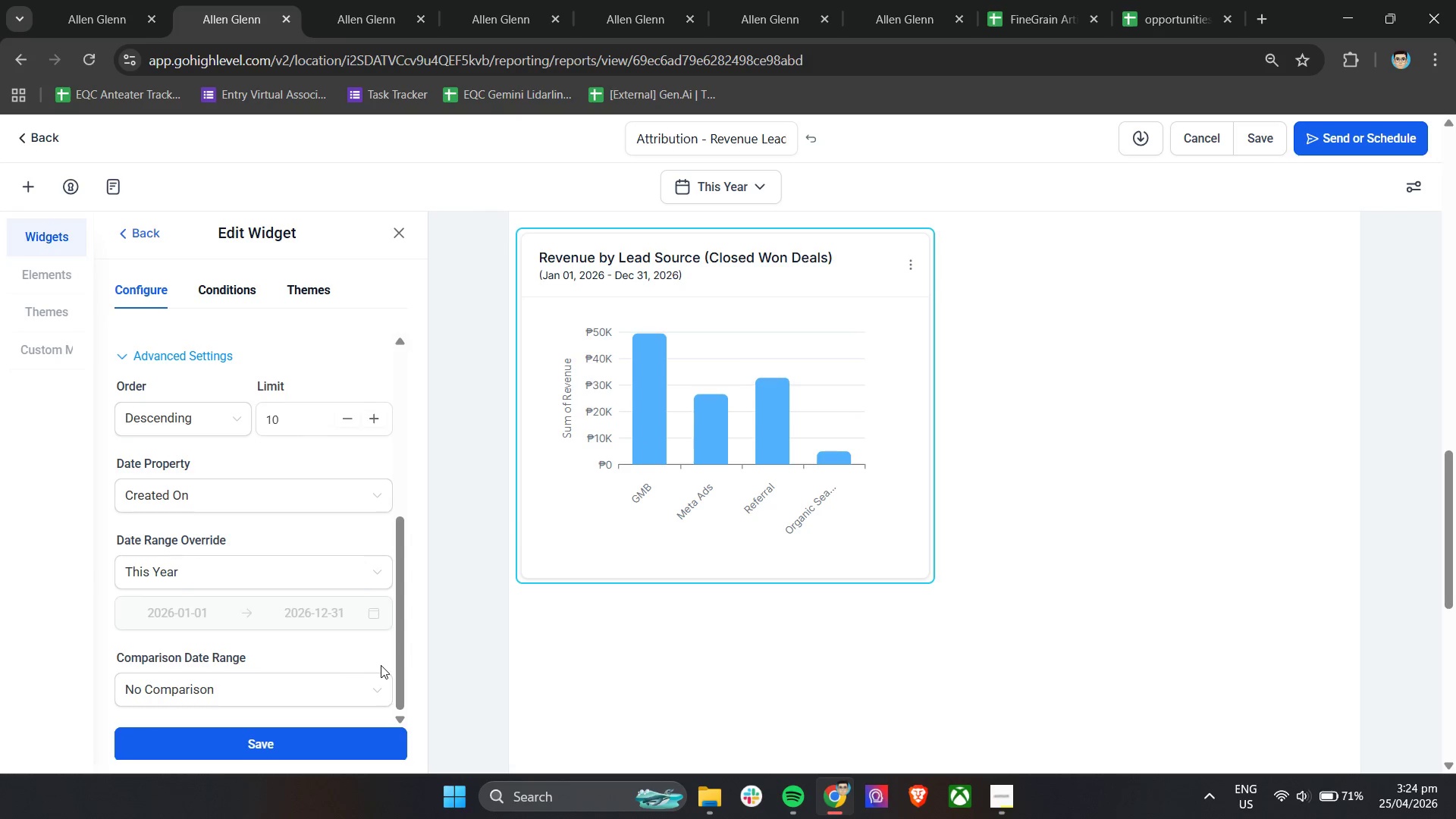 
left_click([332, 662])
 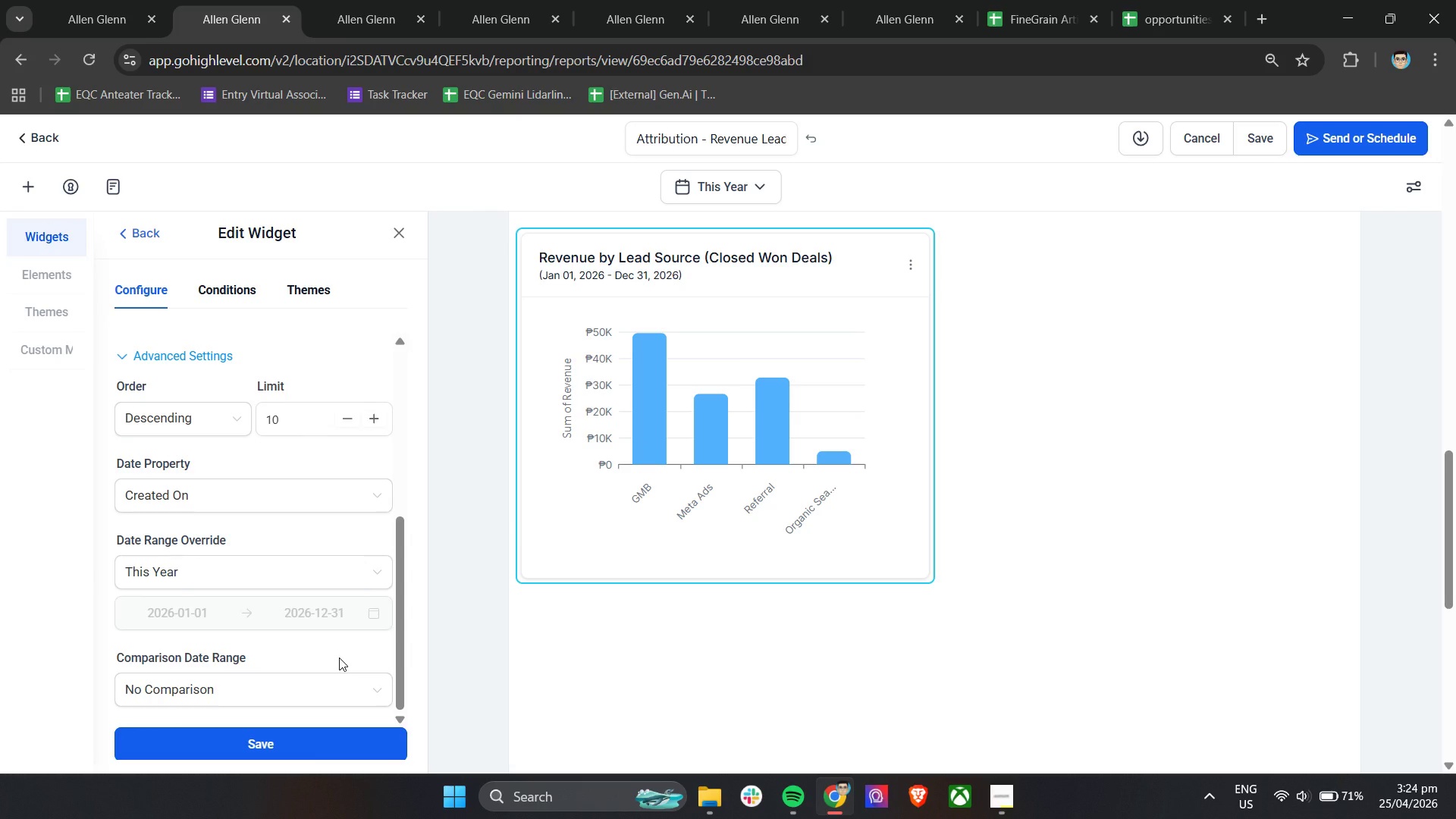 
wait(9.62)
 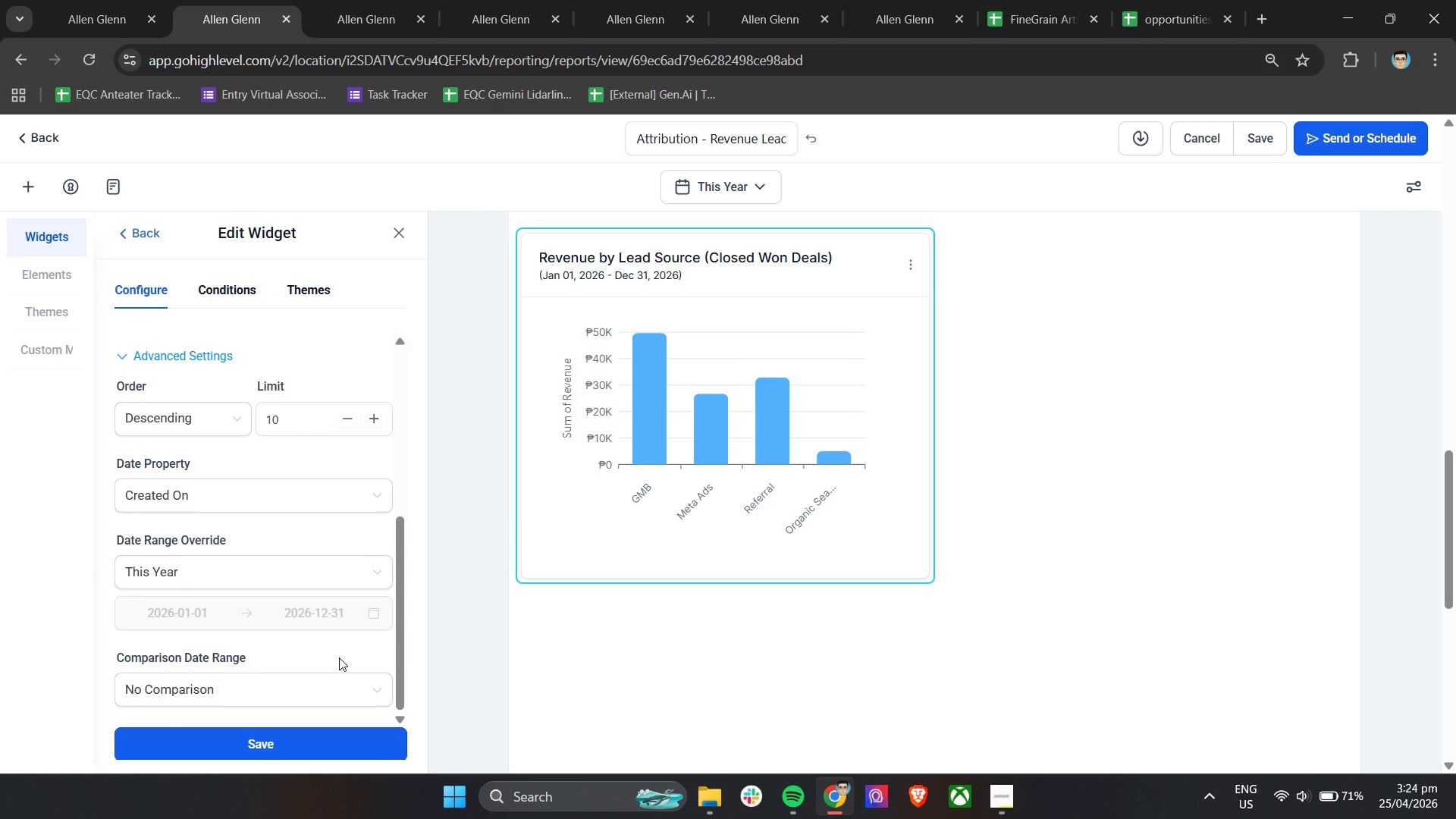 
scroll: coordinate [339, 657], scroll_direction: up, amount: 7.0
 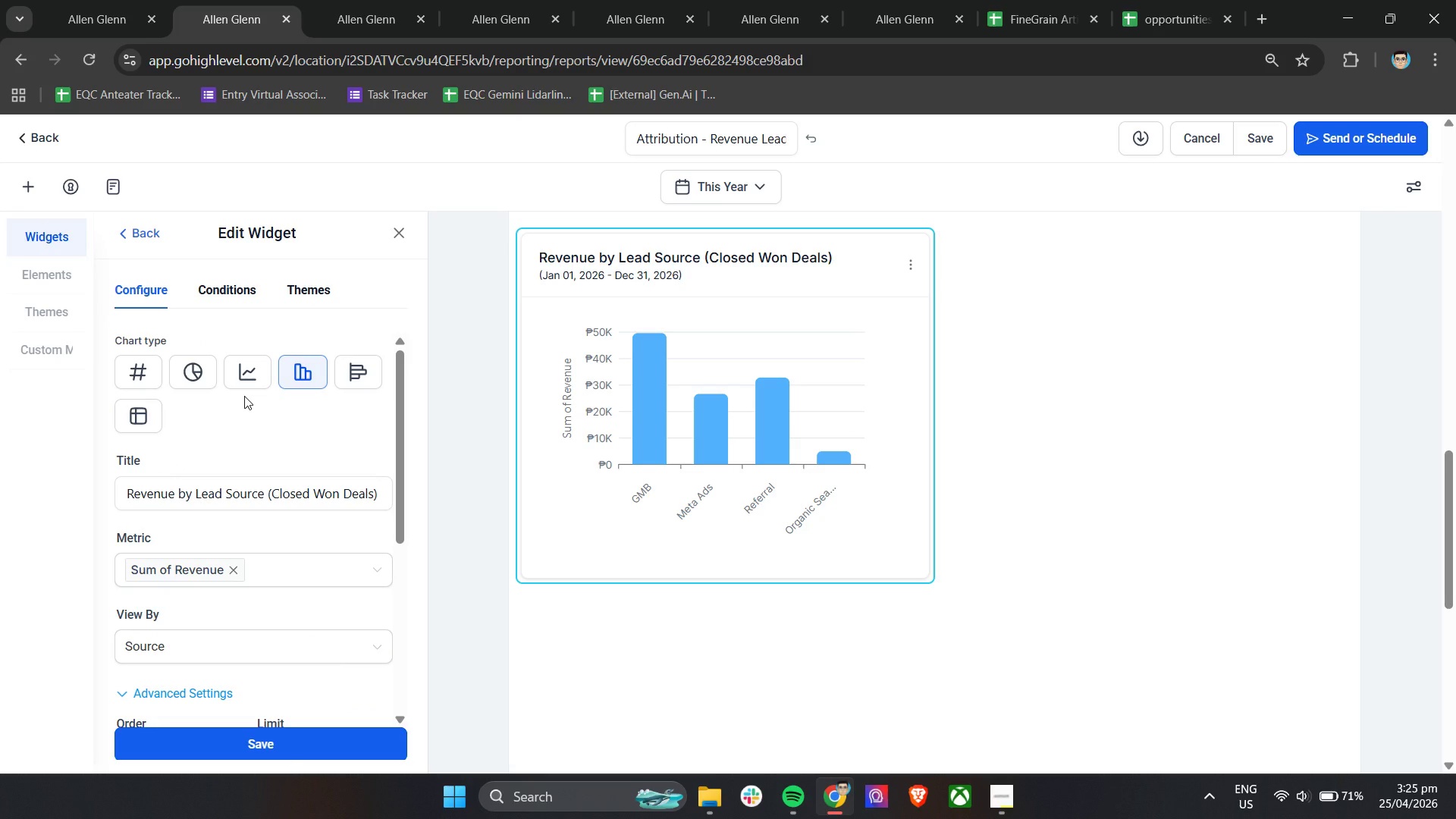 
left_click([244, 396])
 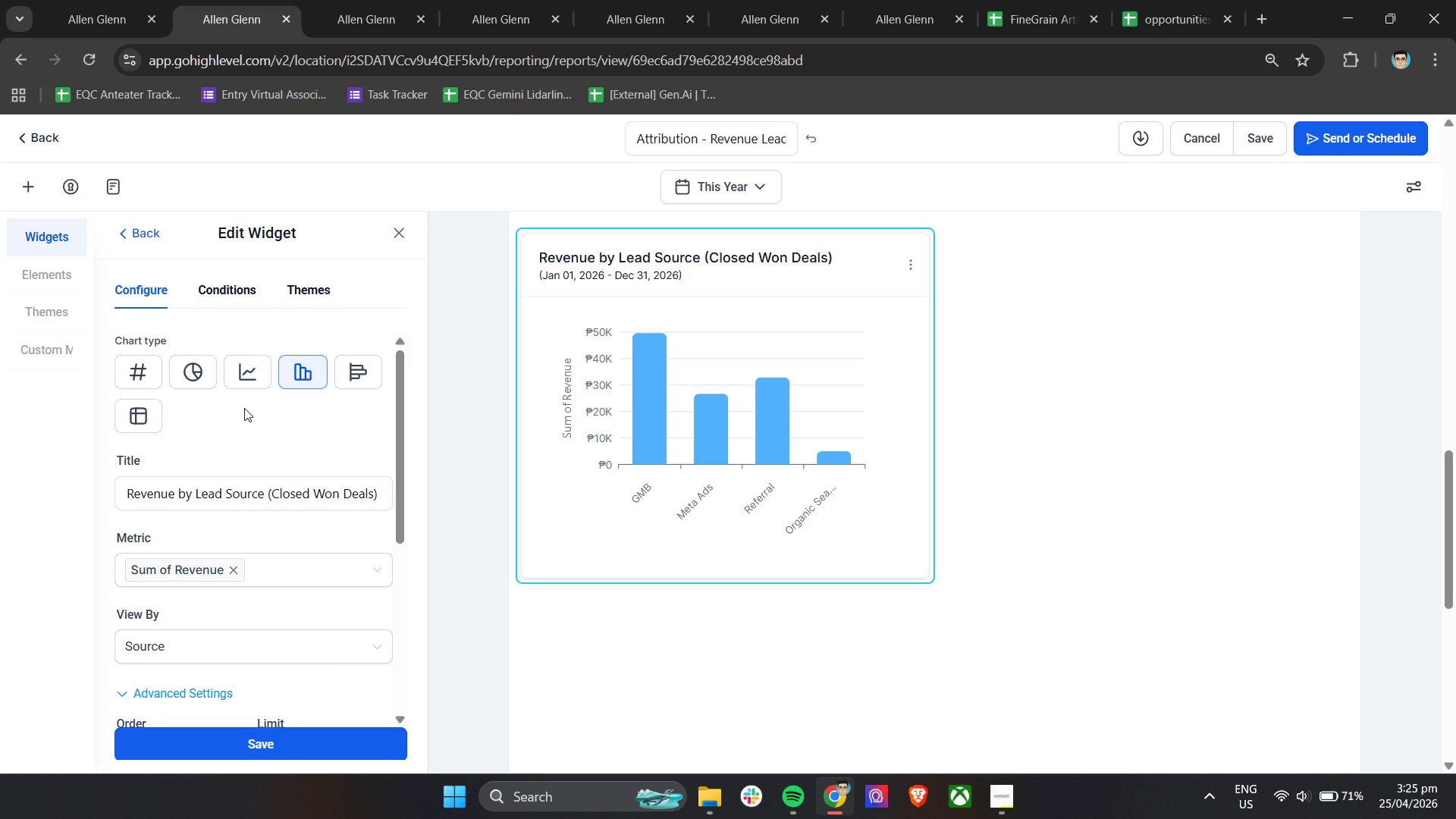 
wait(11.22)
 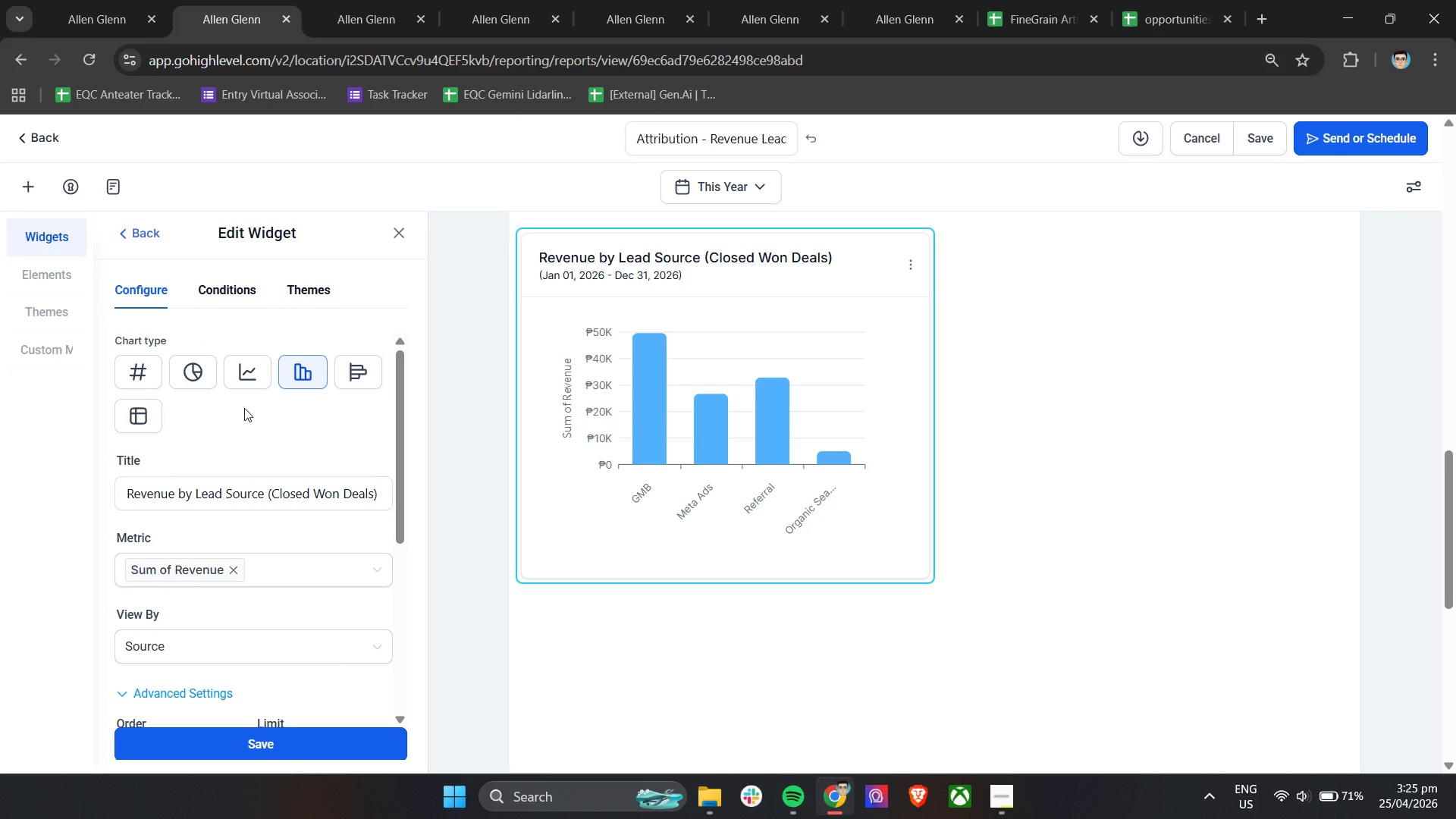 
scroll: coordinate [253, 468], scroll_direction: down, amount: 6.0
 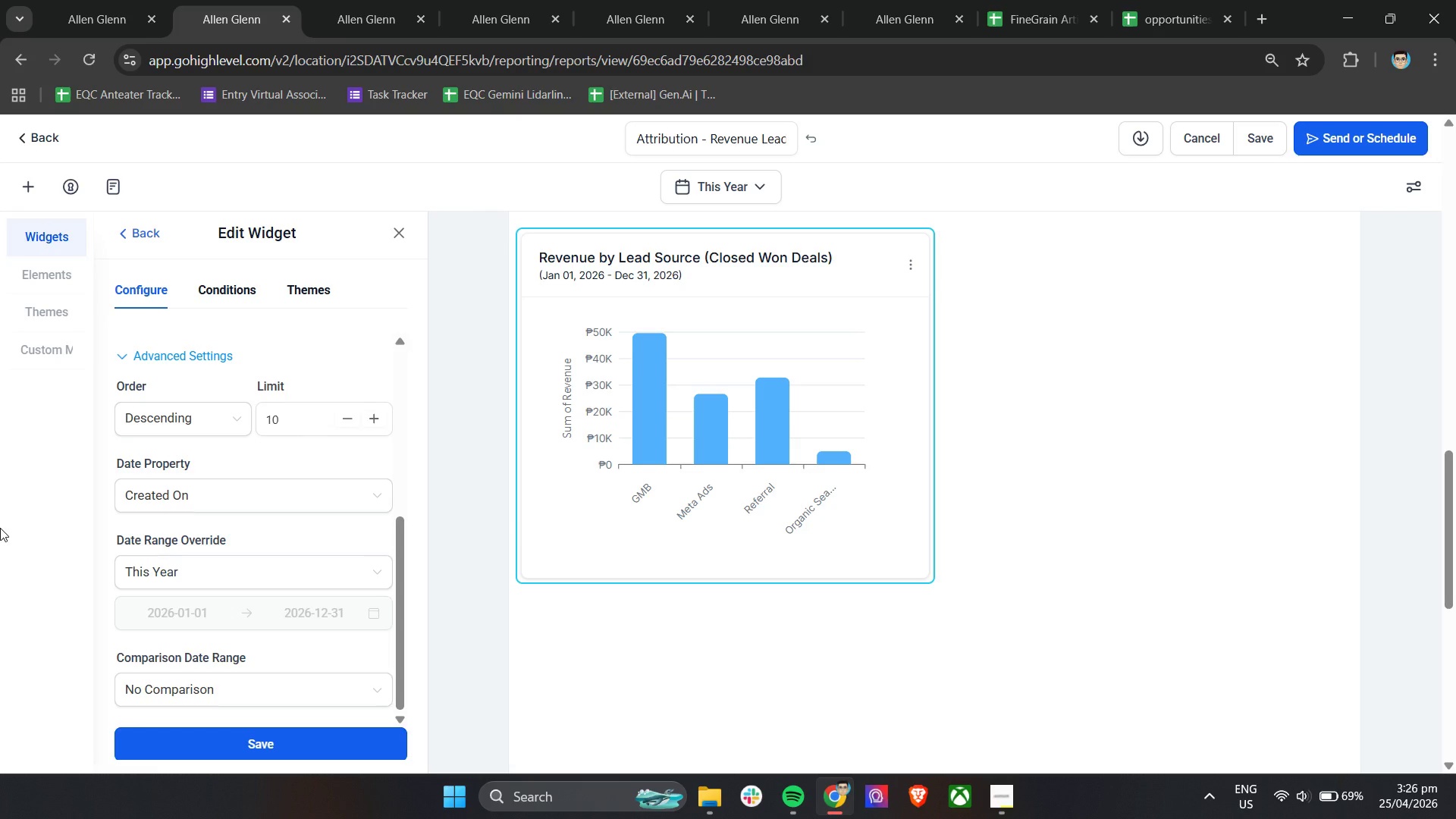 
wait(71.94)
 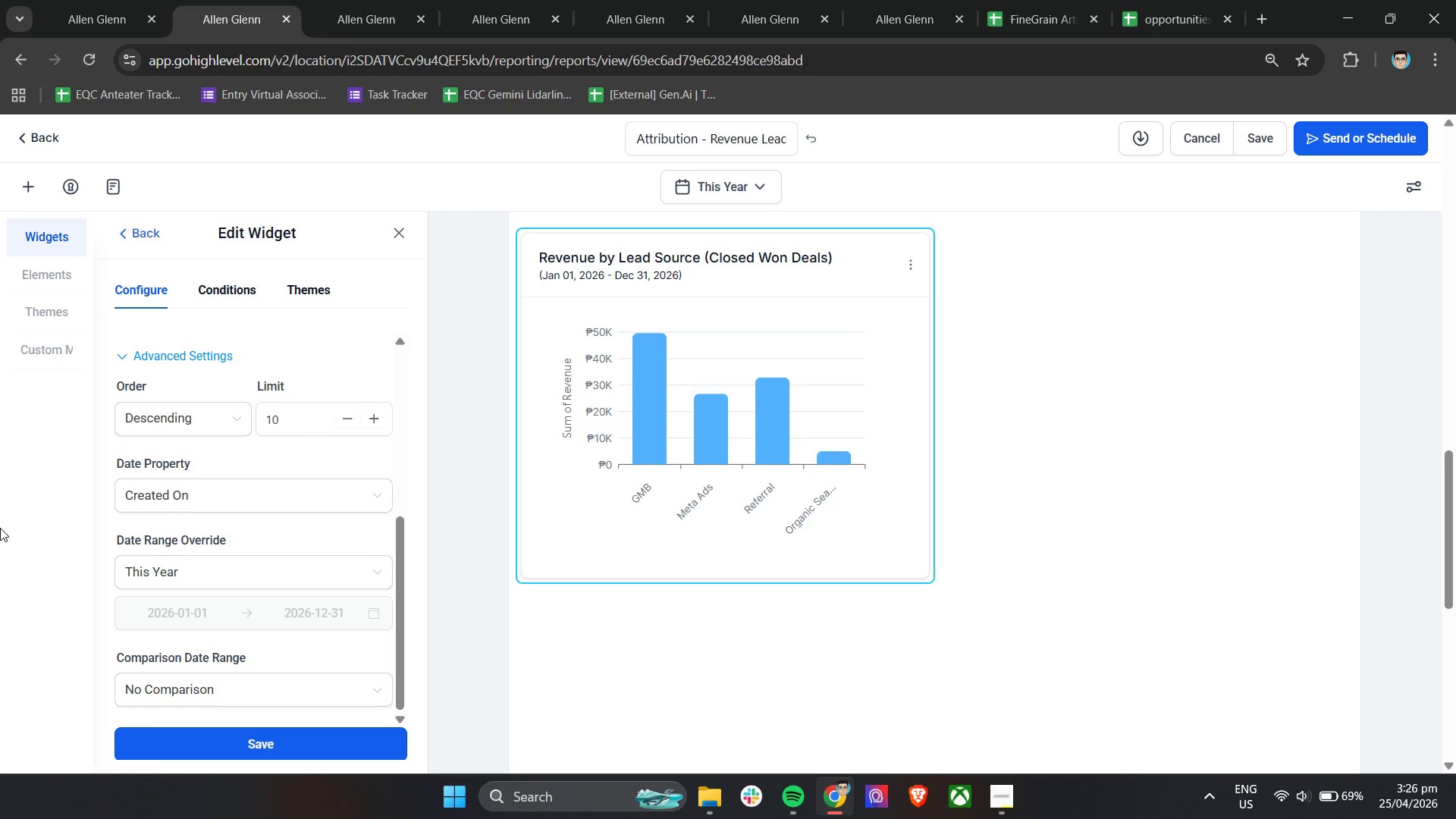 
scroll: coordinate [0, 548], scroll_direction: up, amount: 3.0
 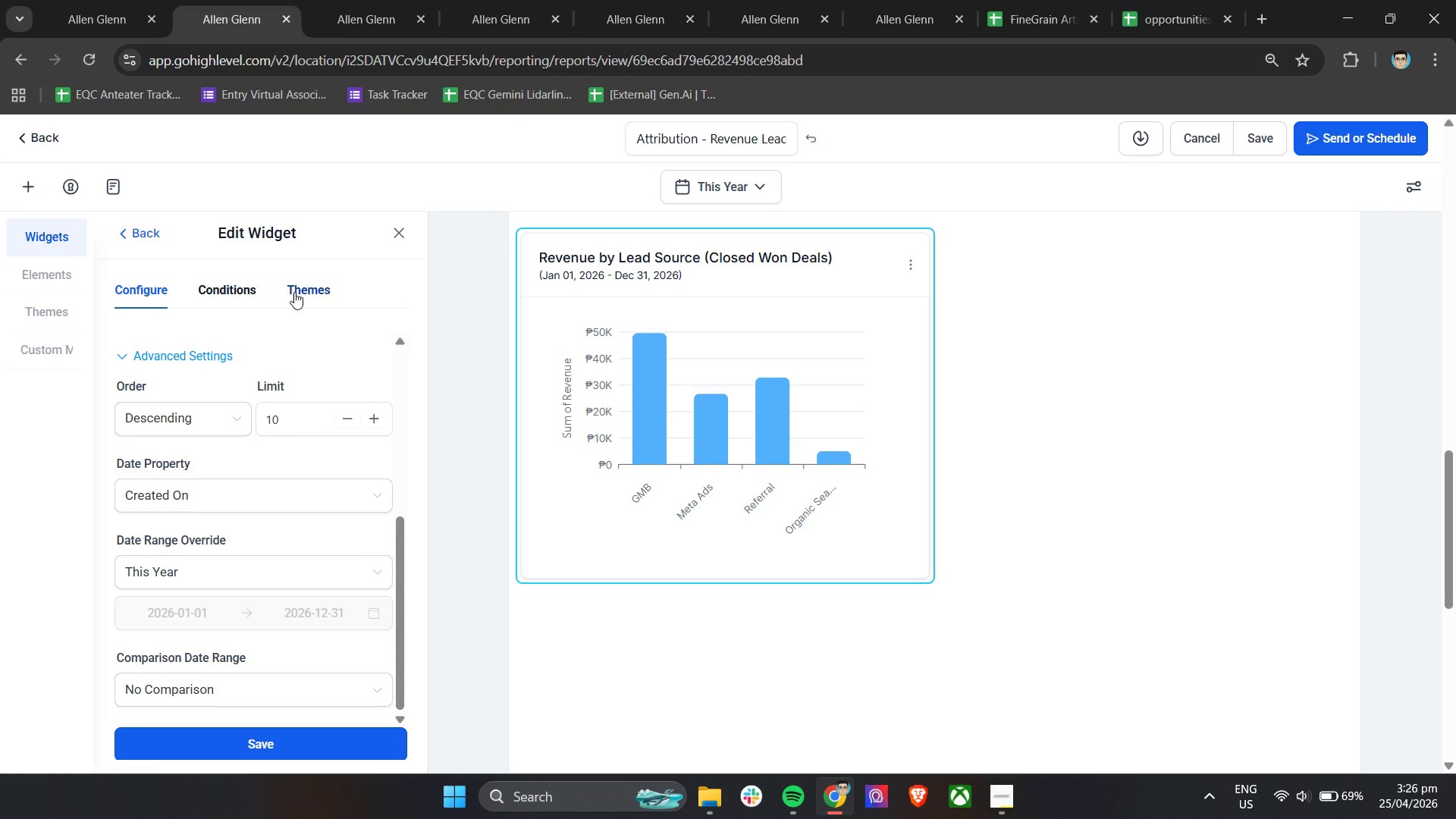 
left_click([228, 288])
 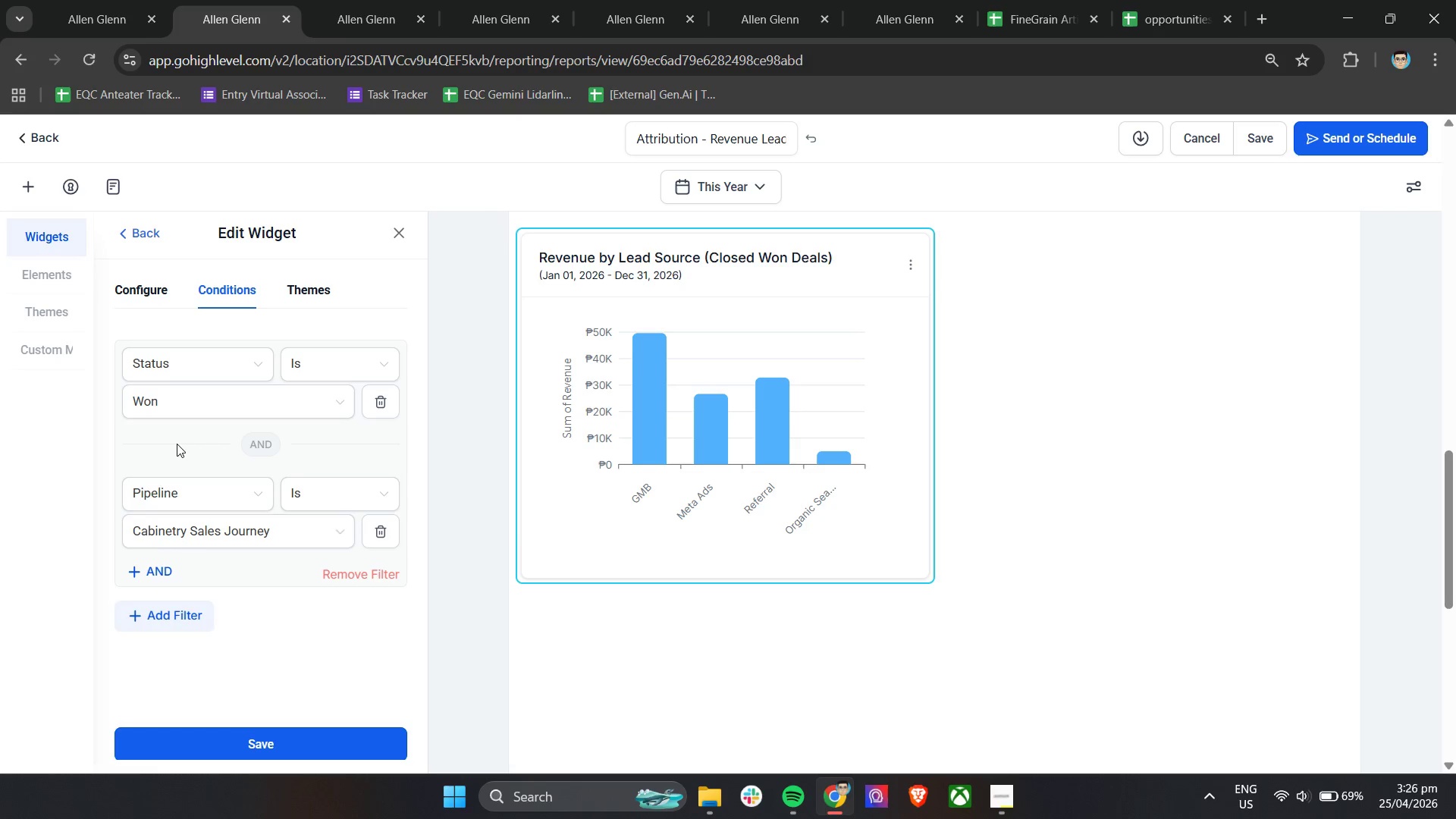 
left_click([177, 444])
 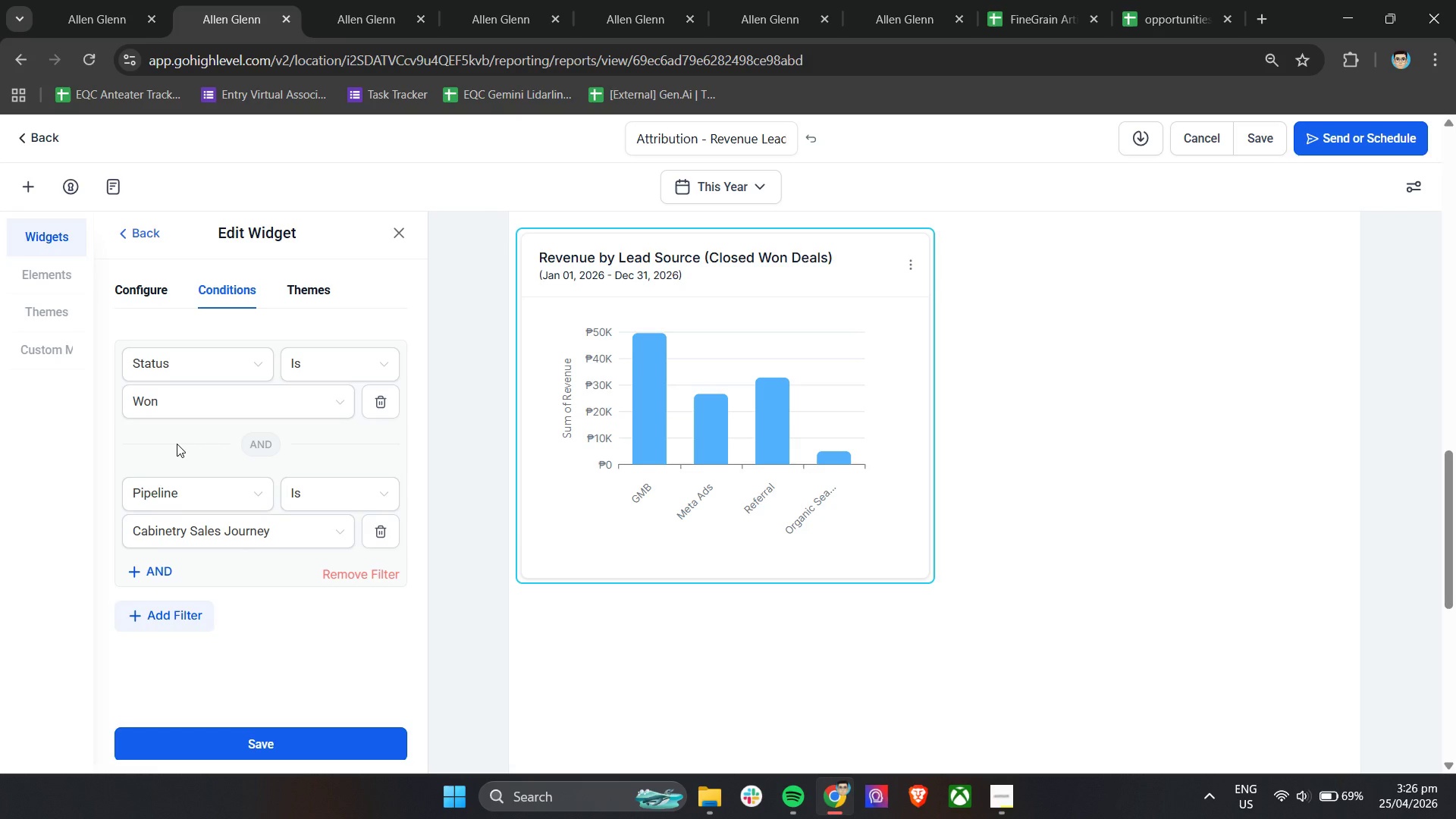 
wait(19.98)
 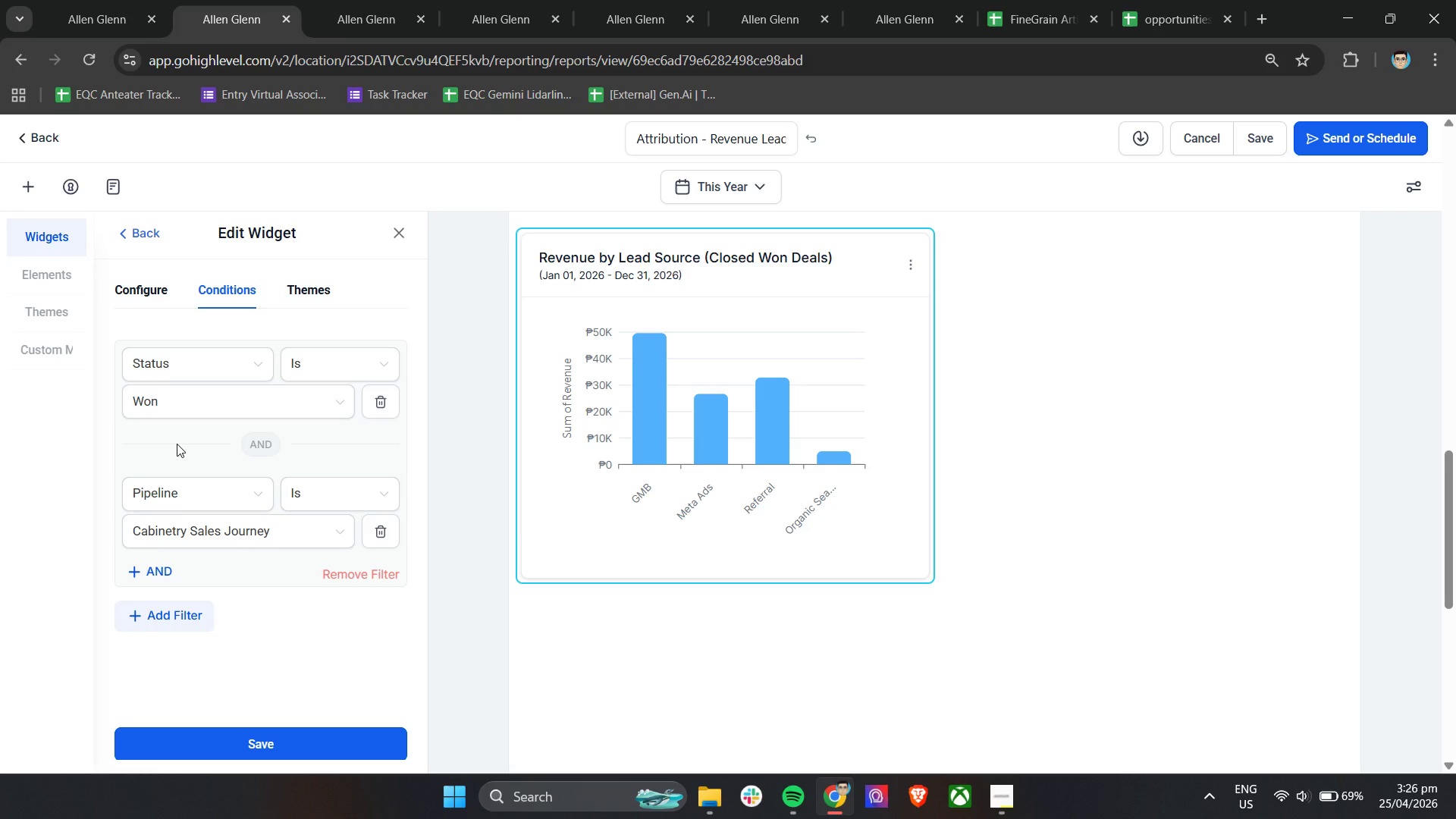 
left_click([1003, 788])